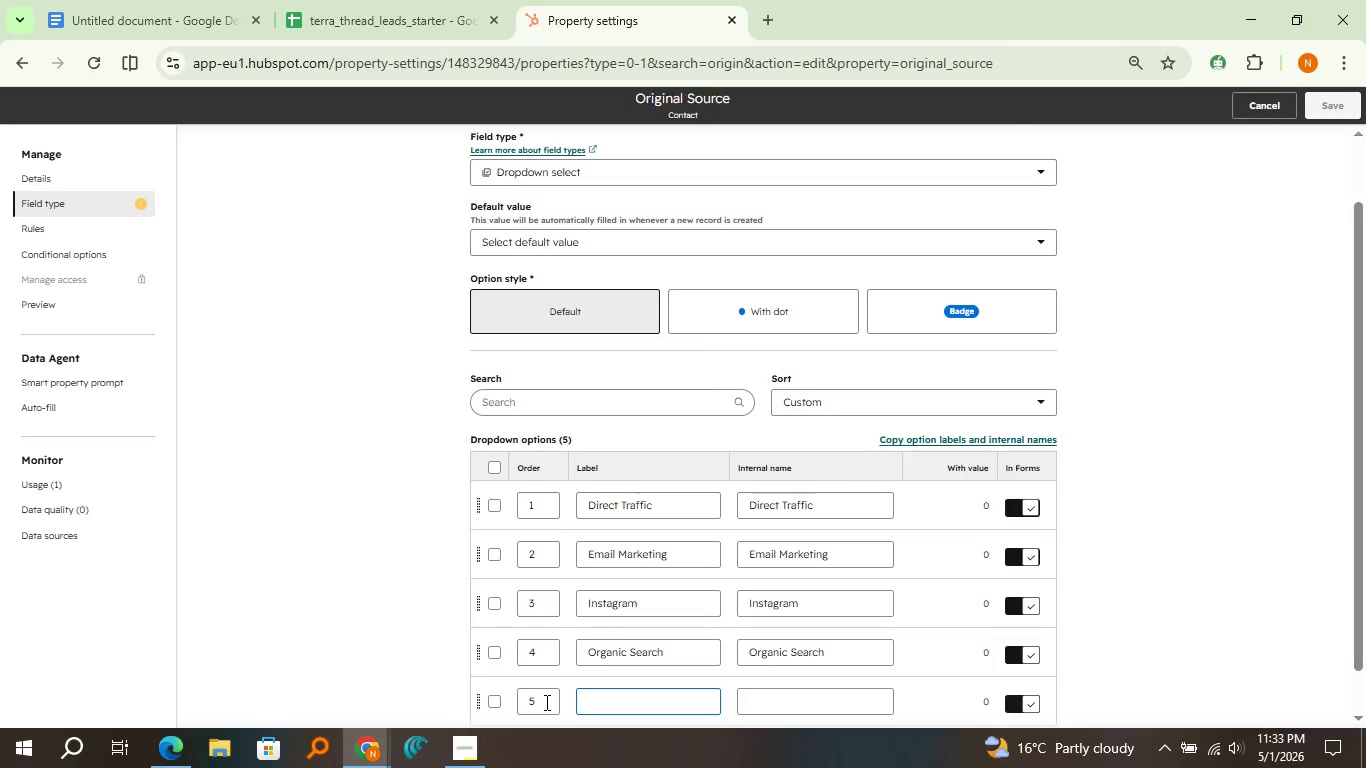 
type(Pinterest)
 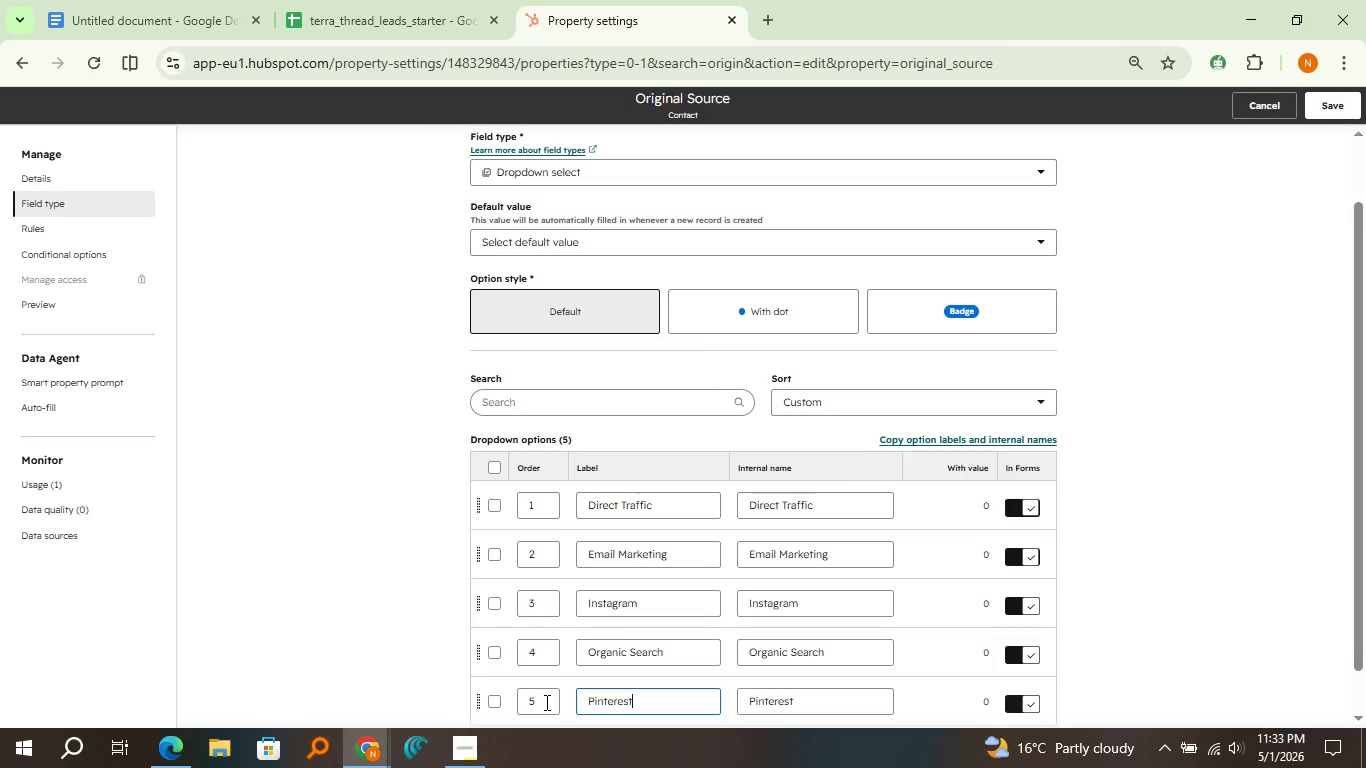 
key(Enter)
 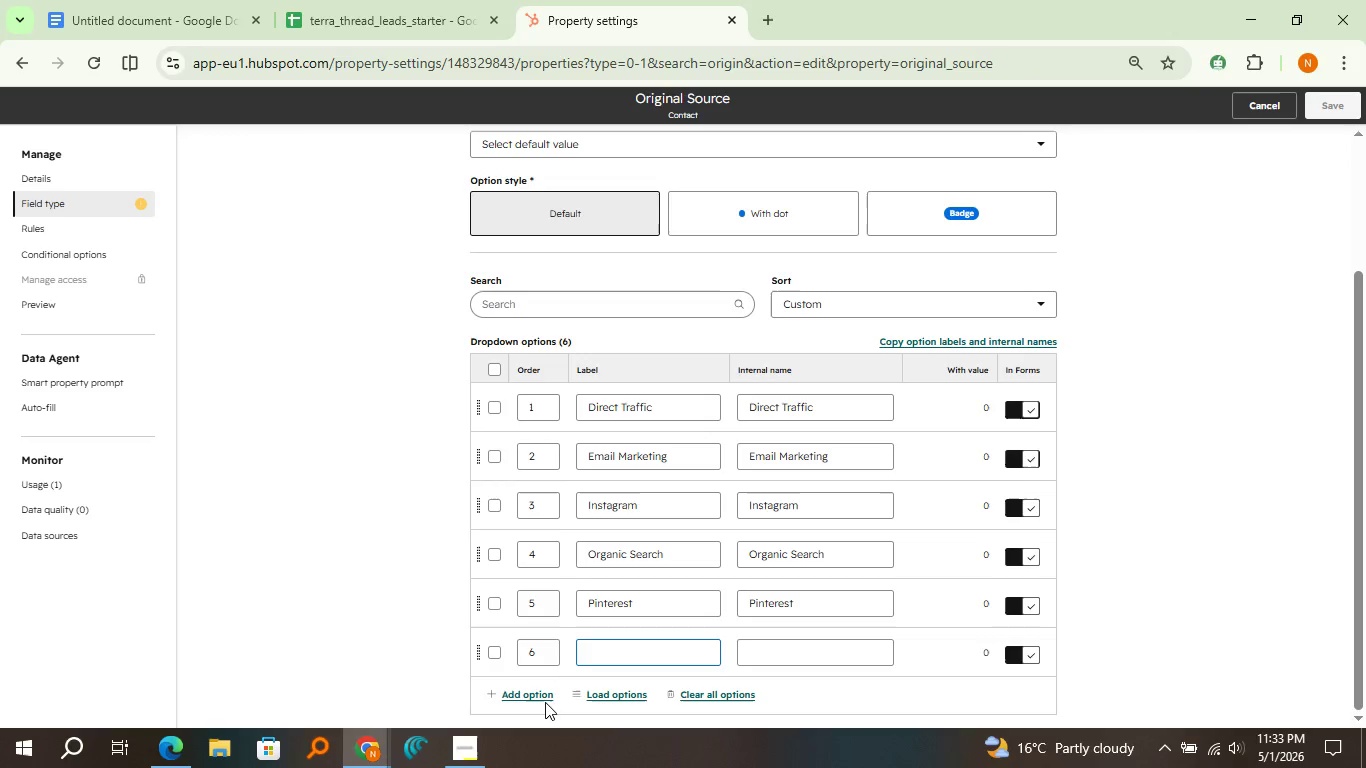 
type(Referral Tiktok)
key(Backspace)
key(Backspace)
key(Backspace)
type(Tok)
 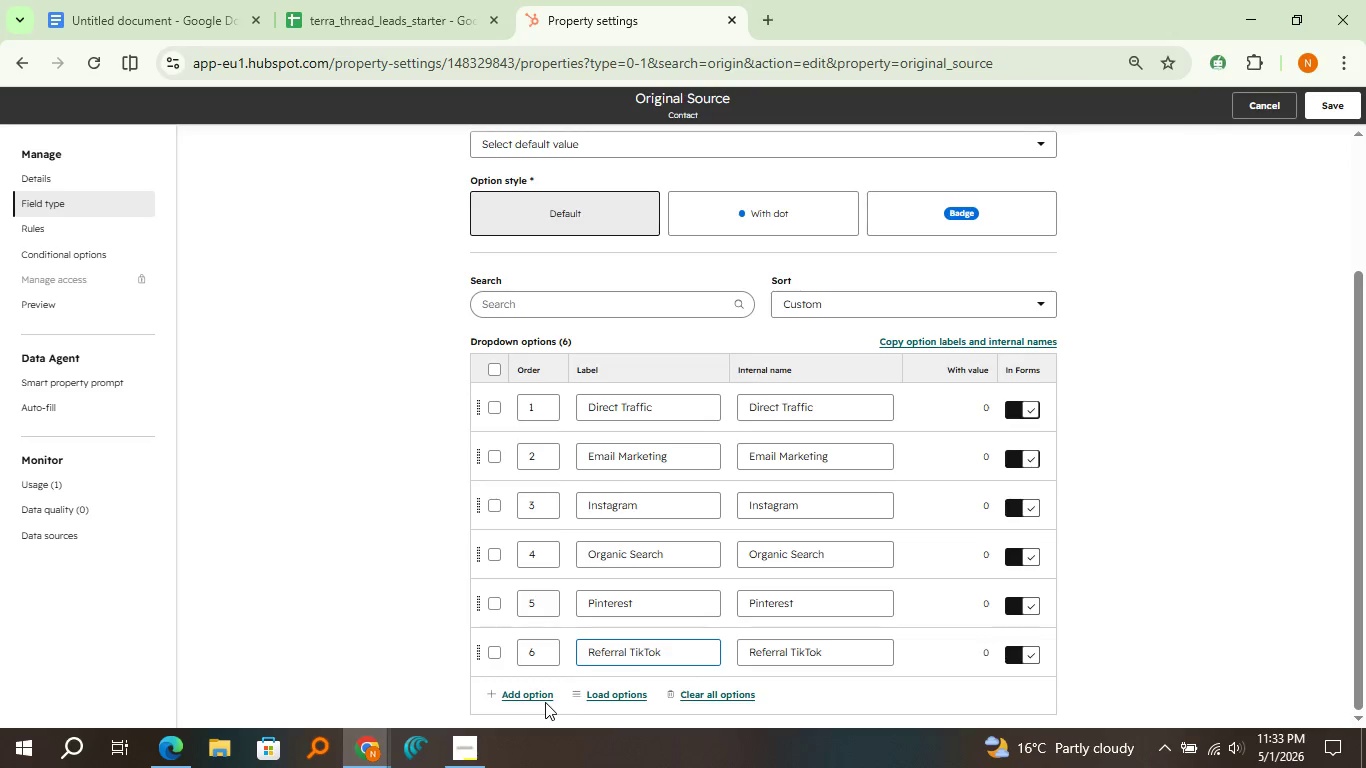 
left_click([1338, 117])
 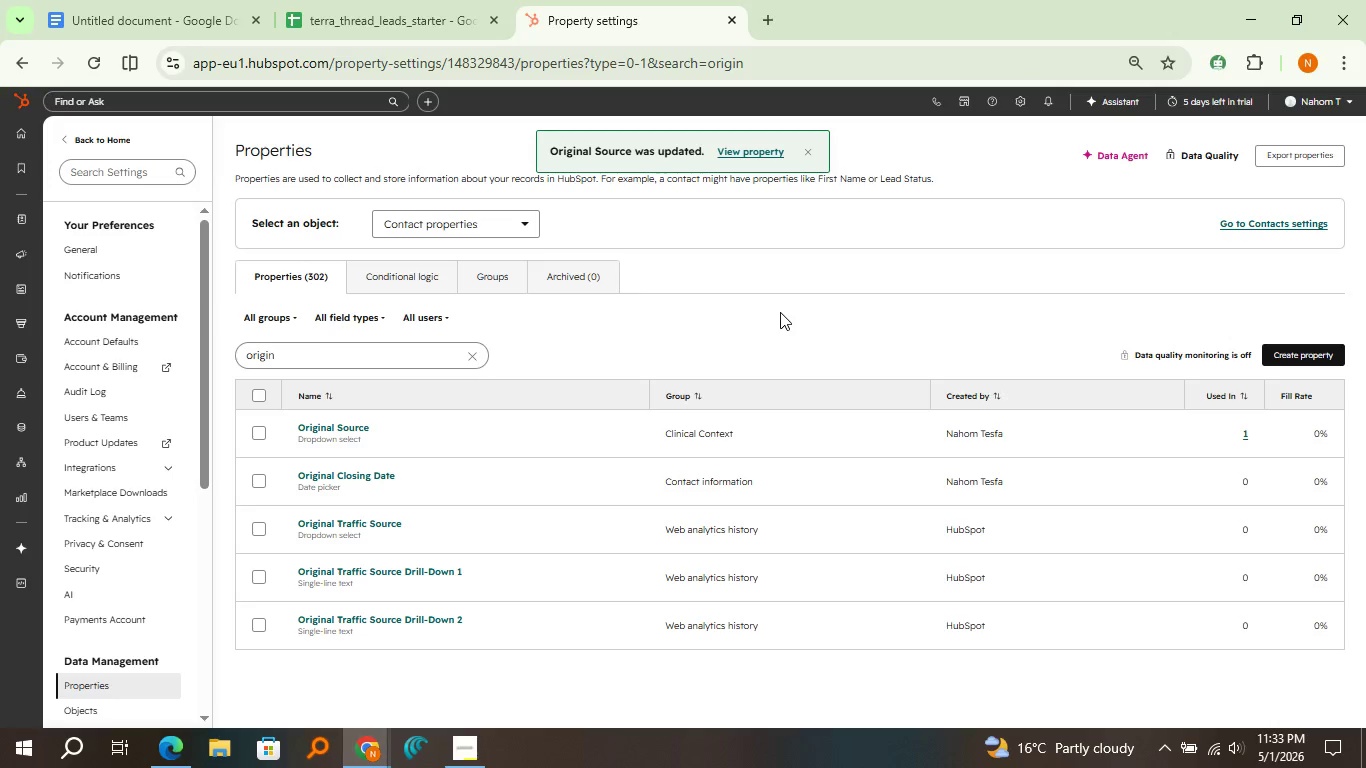 
left_click([816, 155])
 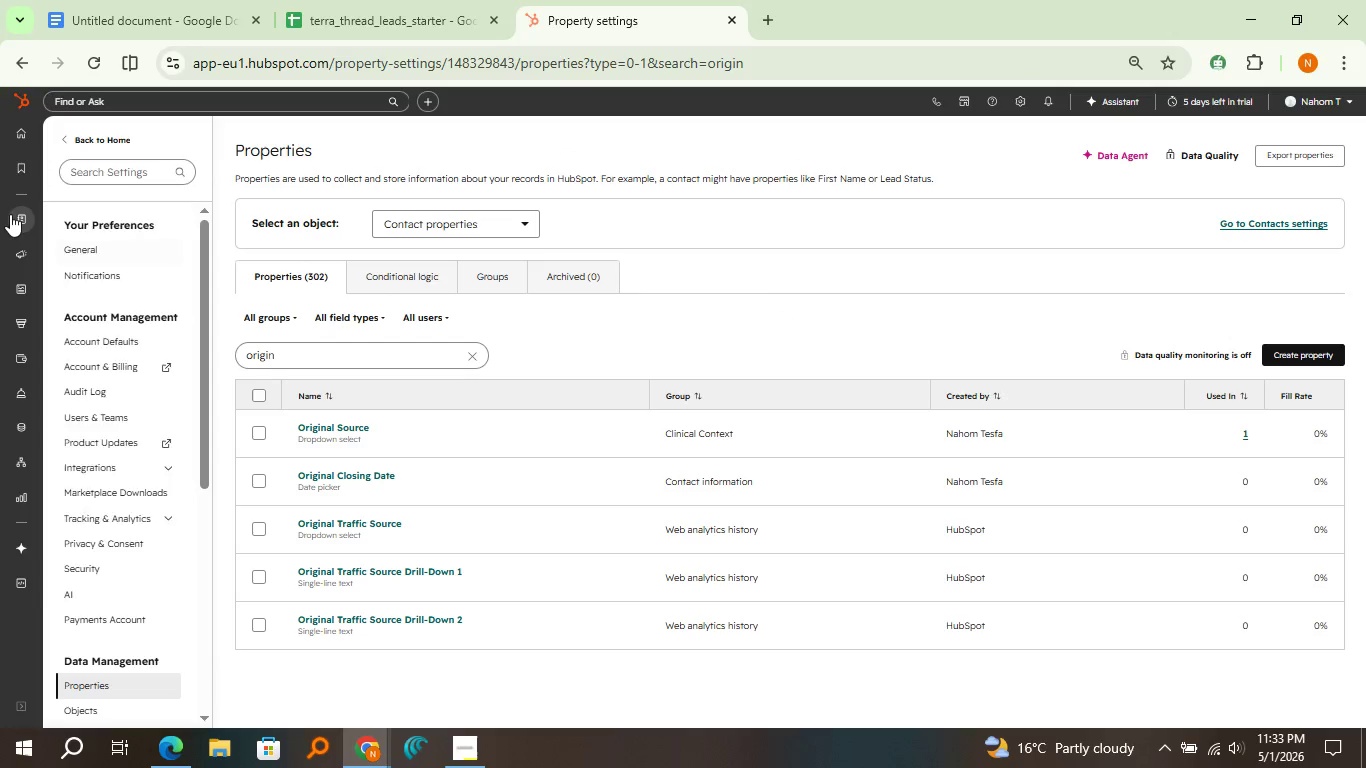 
left_click([10, 214])
 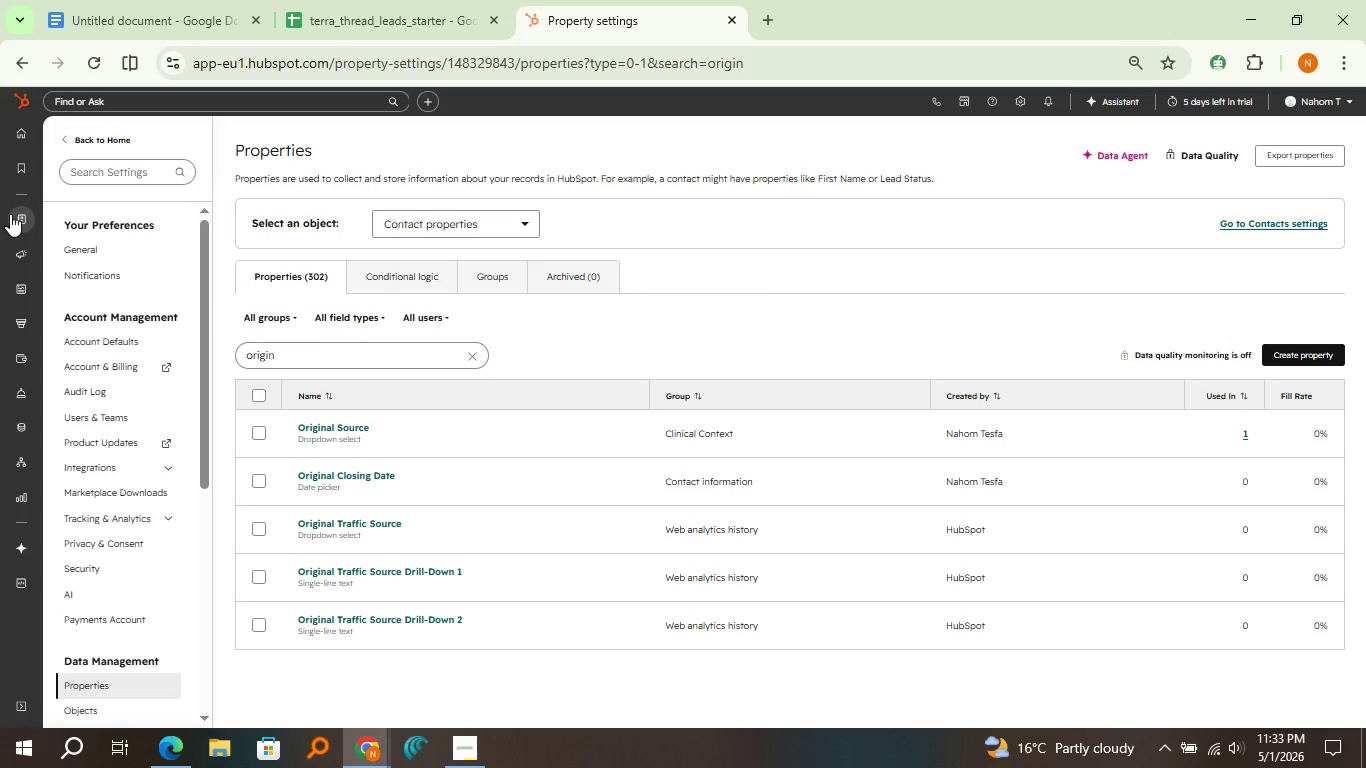 
left_click([10, 214])
 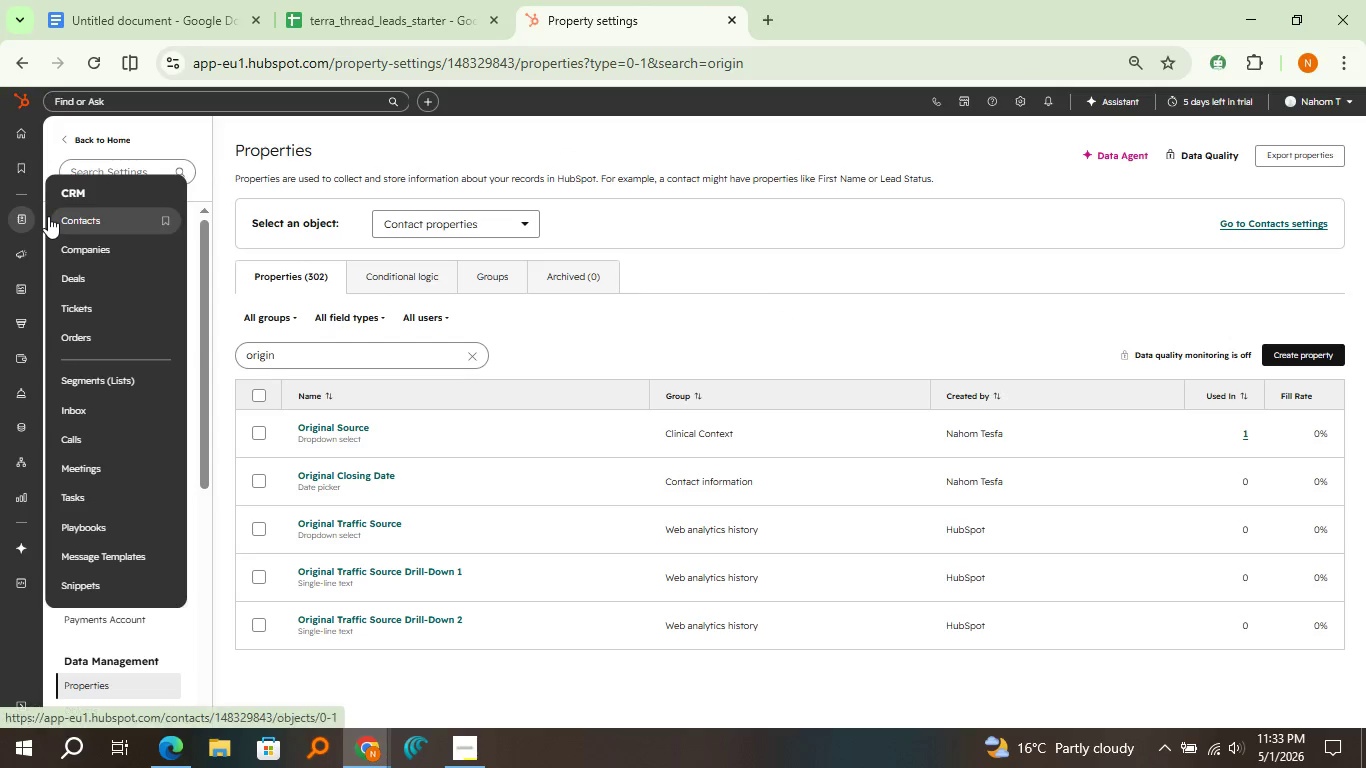 
left_click([48, 216])
 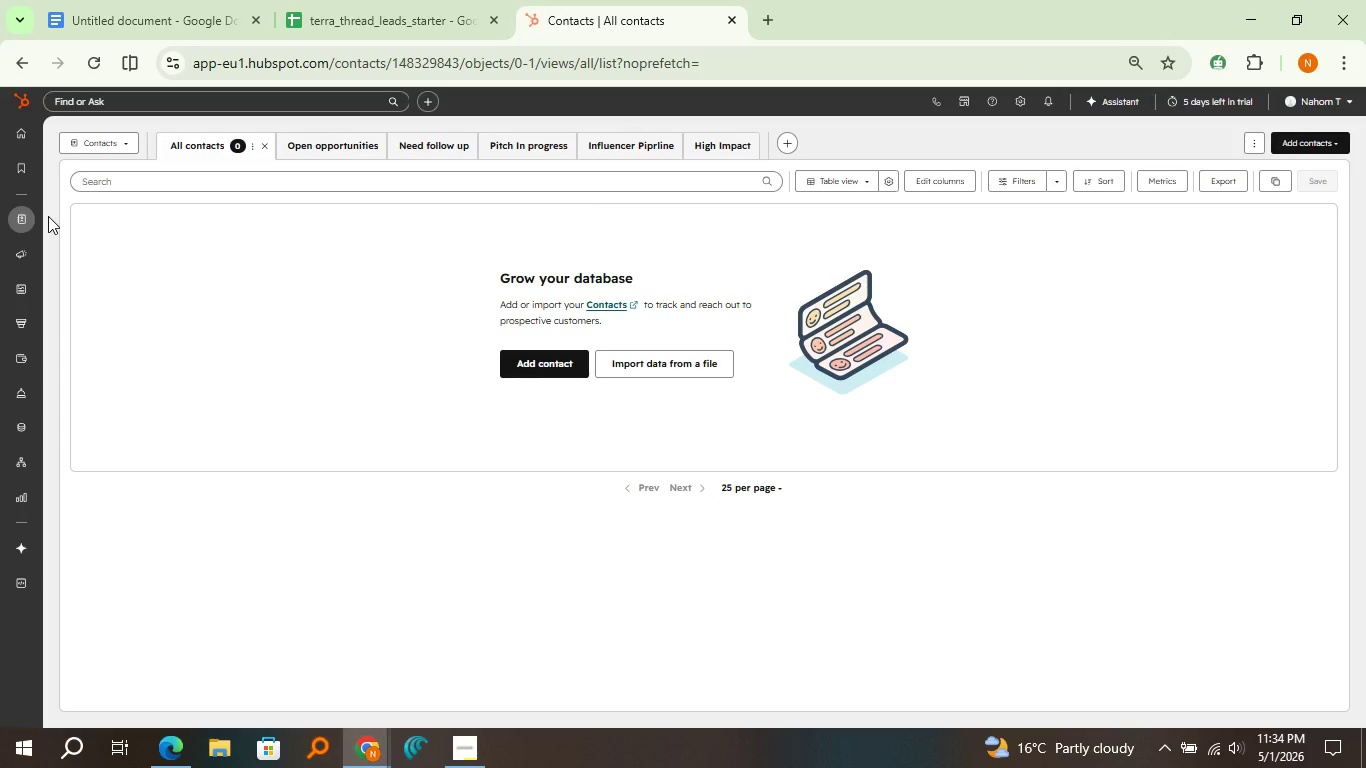 
wait(19.02)
 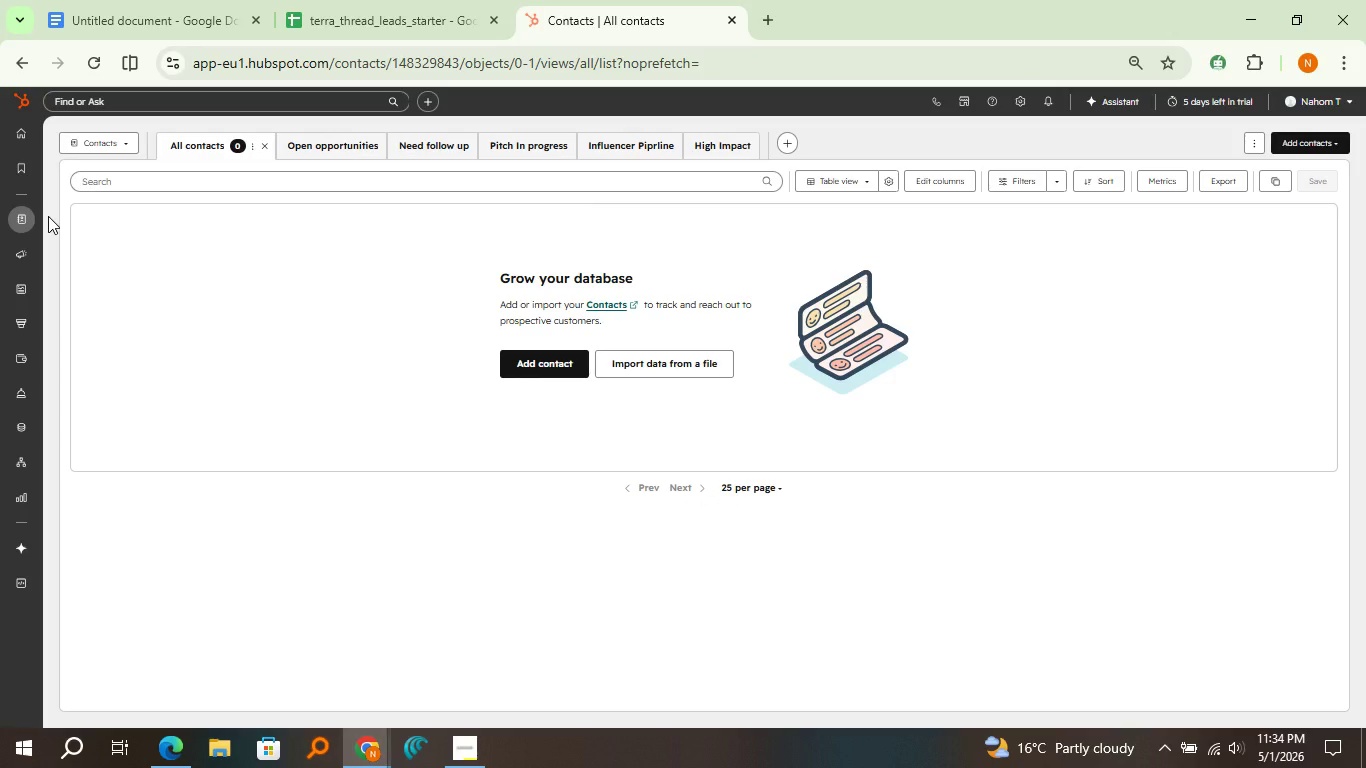 
left_click([1308, 141])
 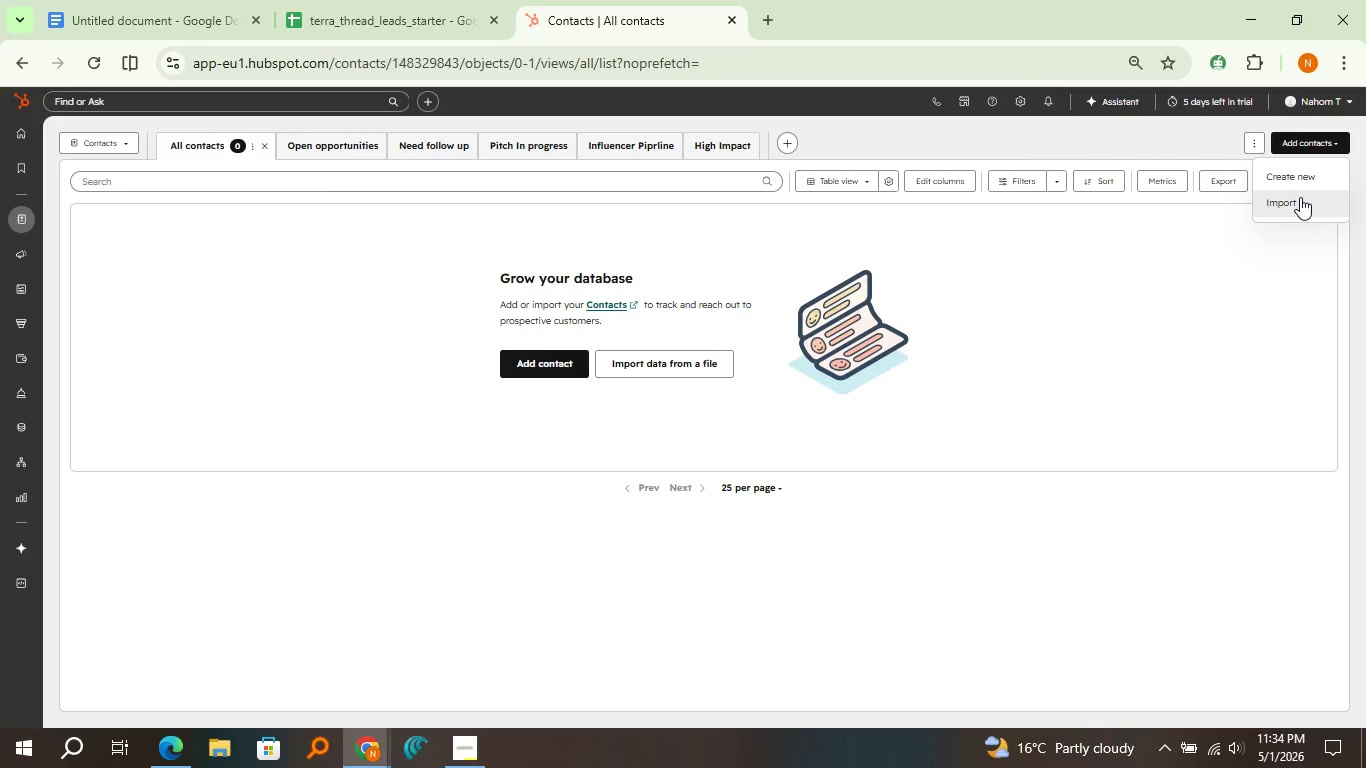 
left_click([1300, 197])
 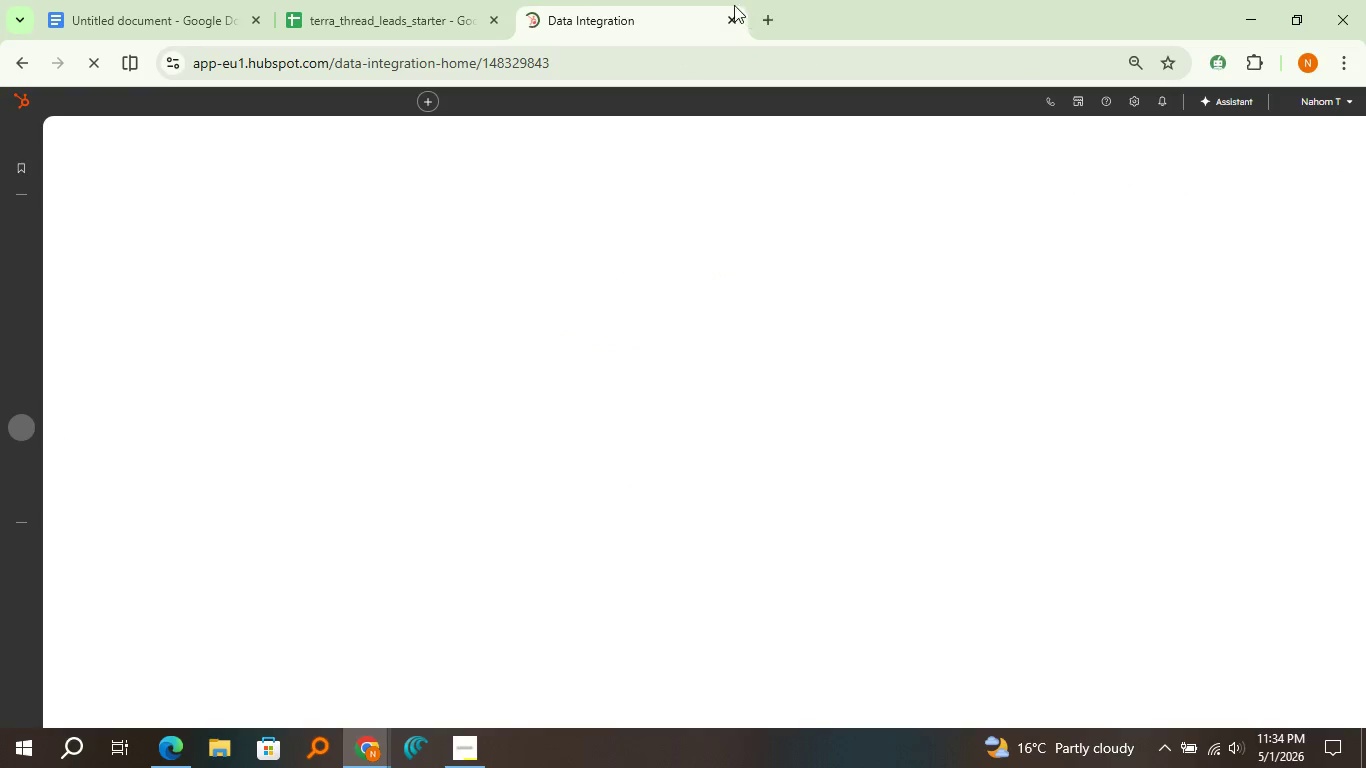 
left_click([462, 0])
 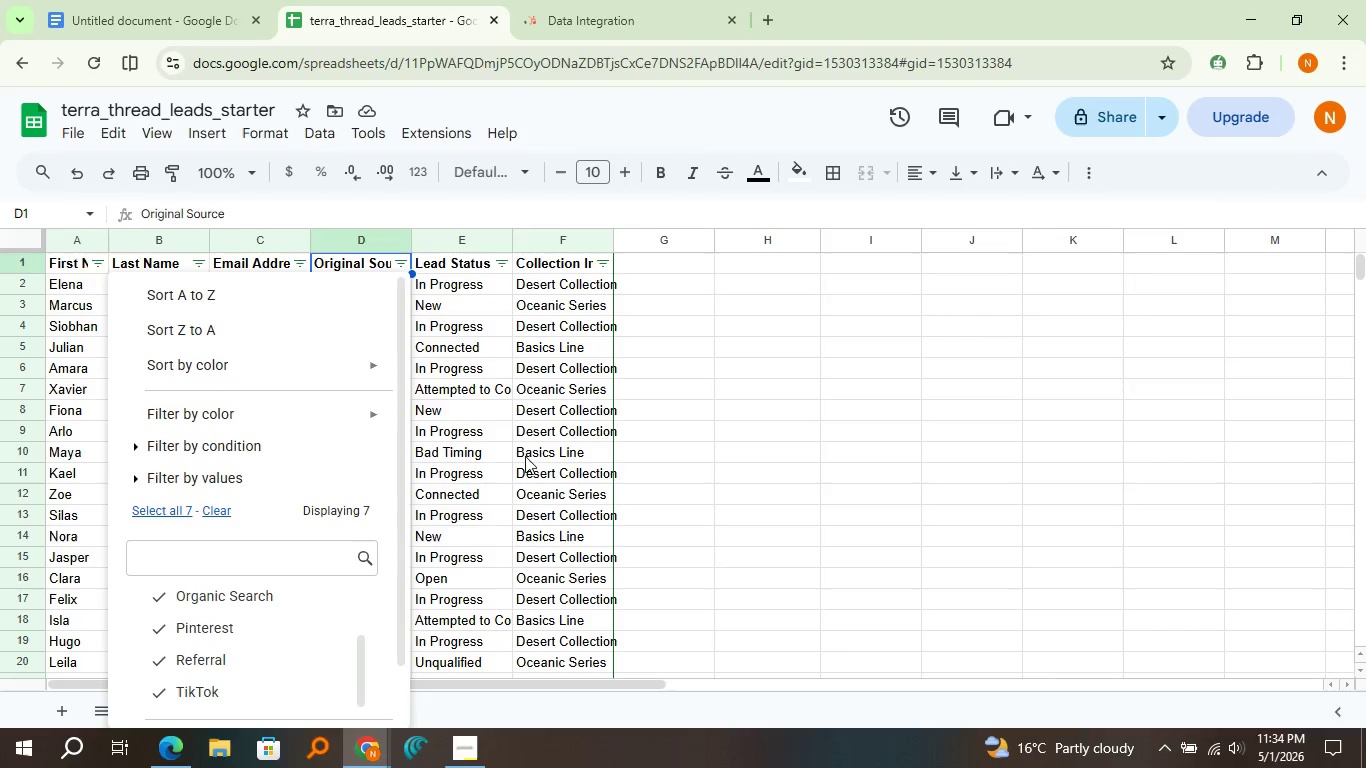 
left_click([764, 488])
 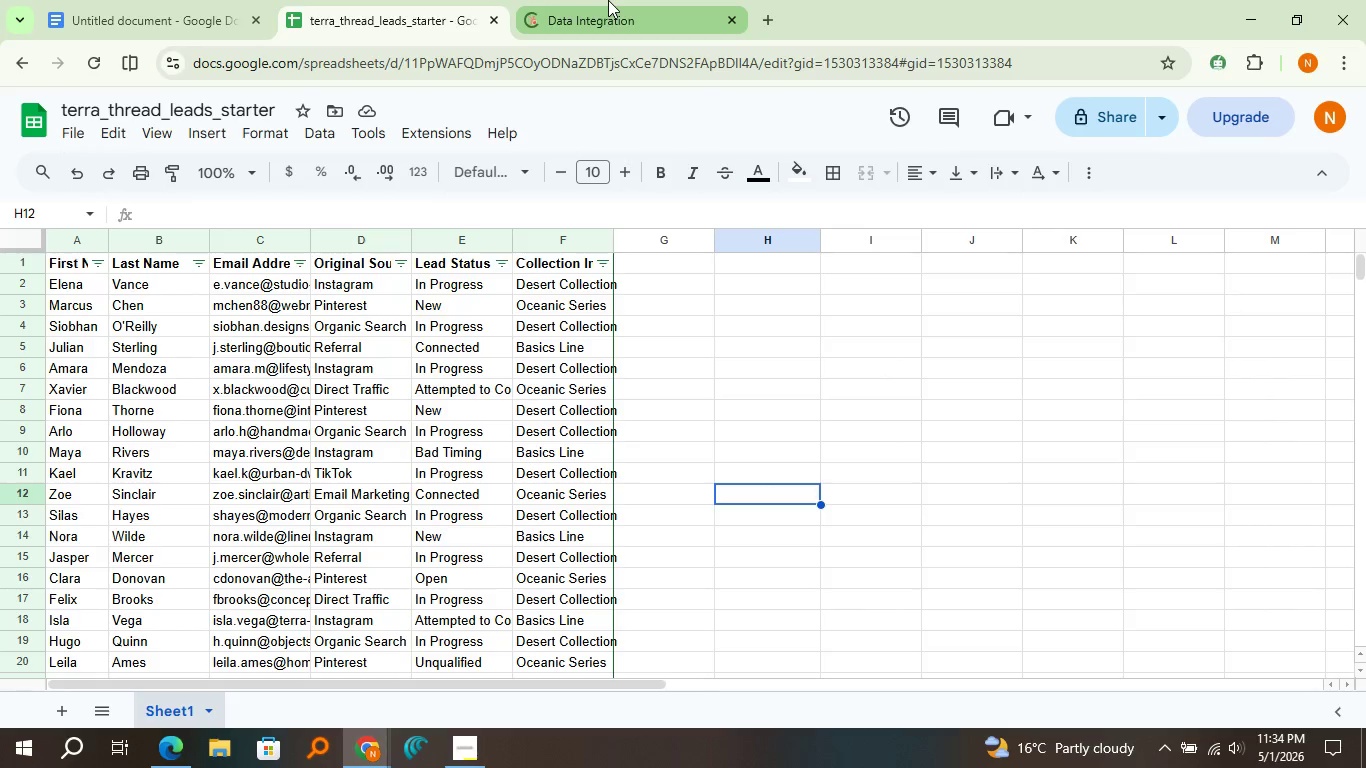 
scroll: coordinate [242, 542], scroll_direction: down, amount: 3.0
 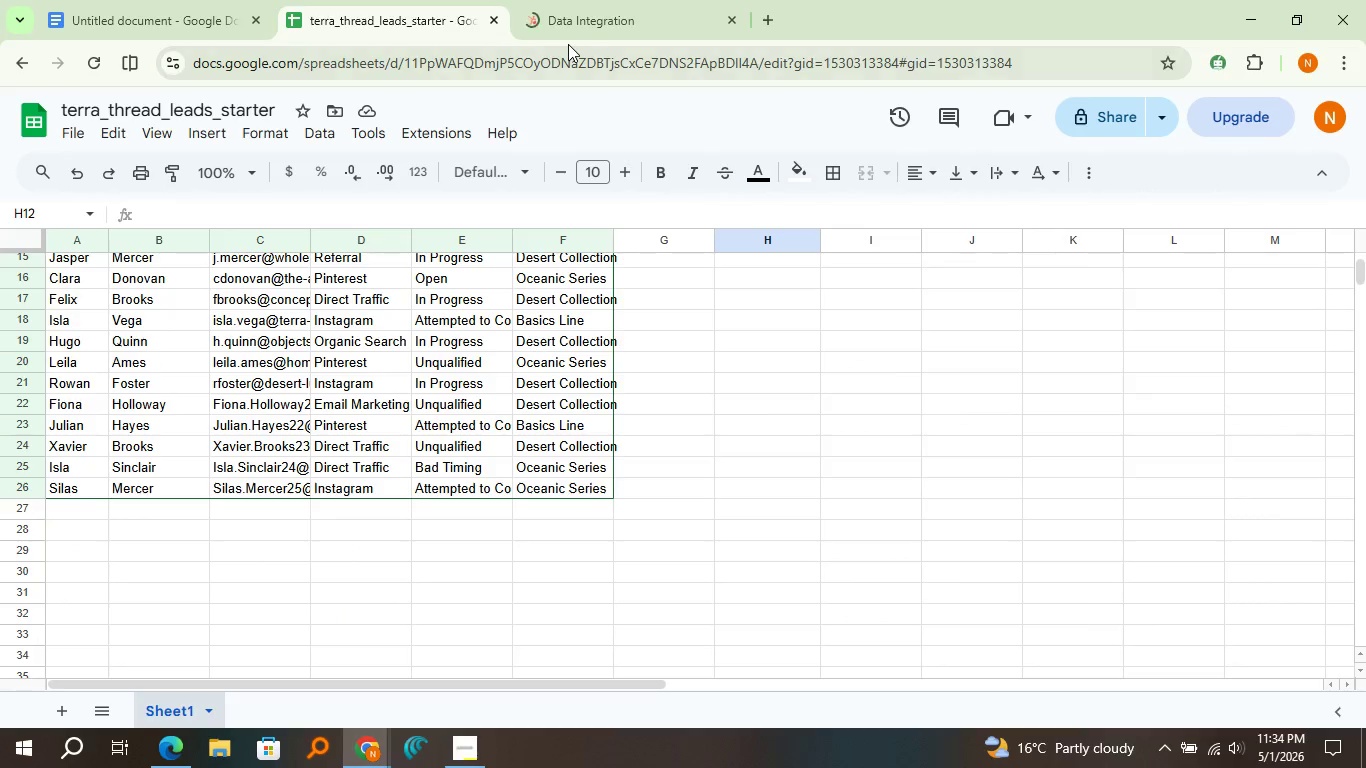 
left_click([587, 10])
 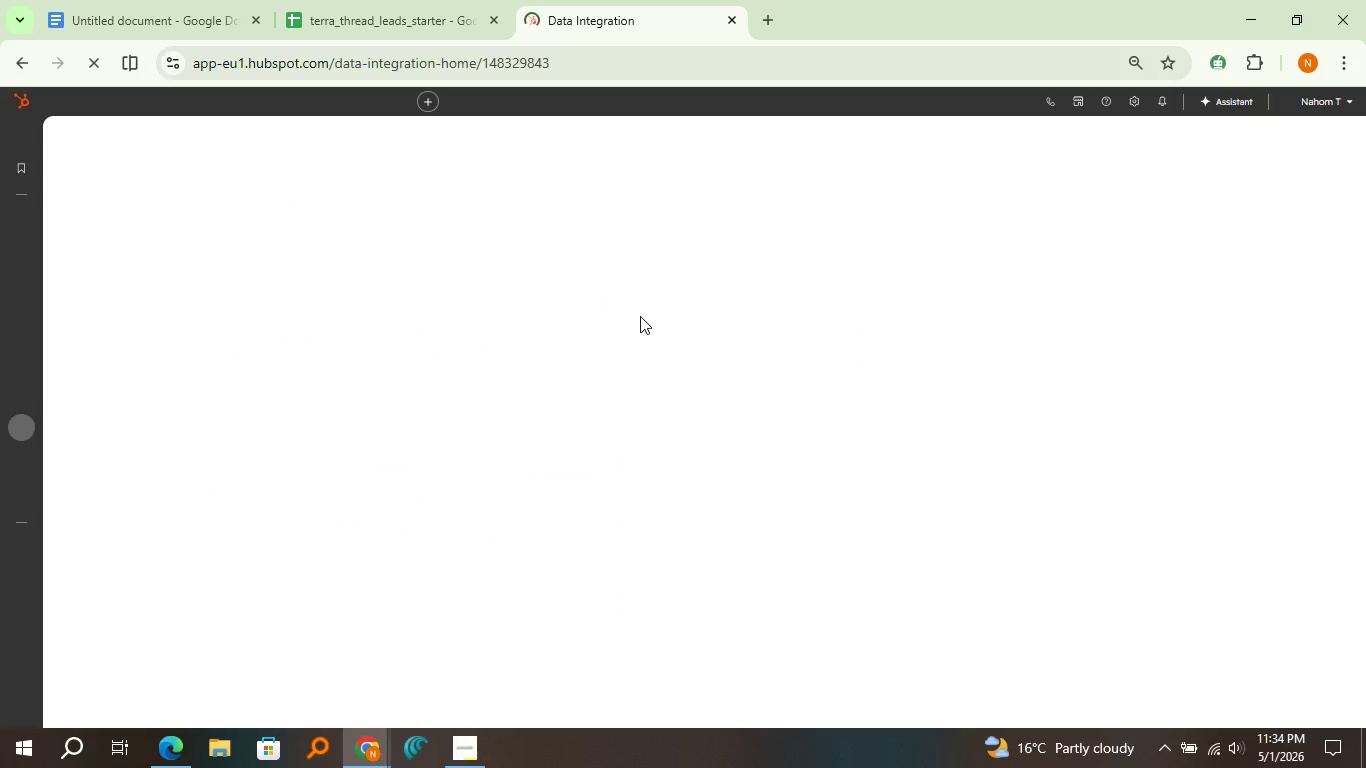 
mouse_move([619, 317])
 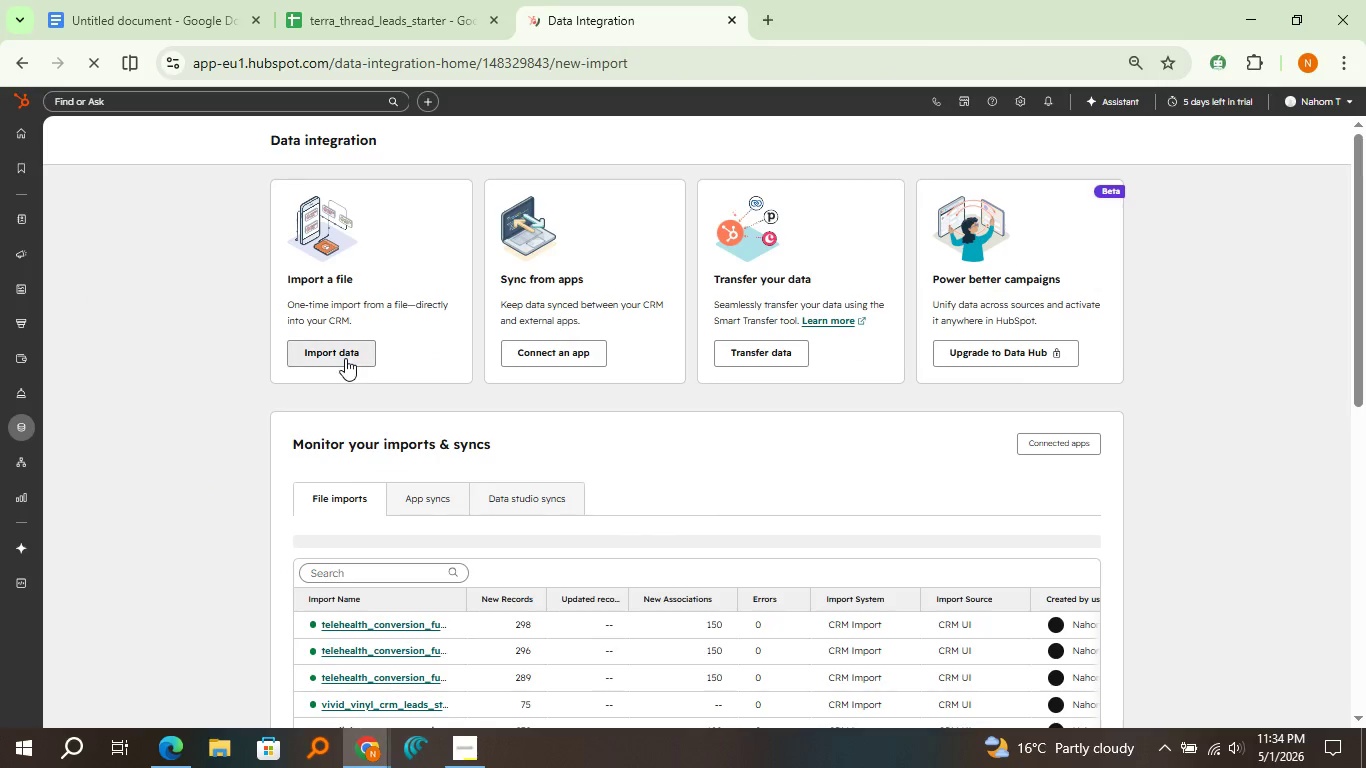 
left_click([345, 358])
 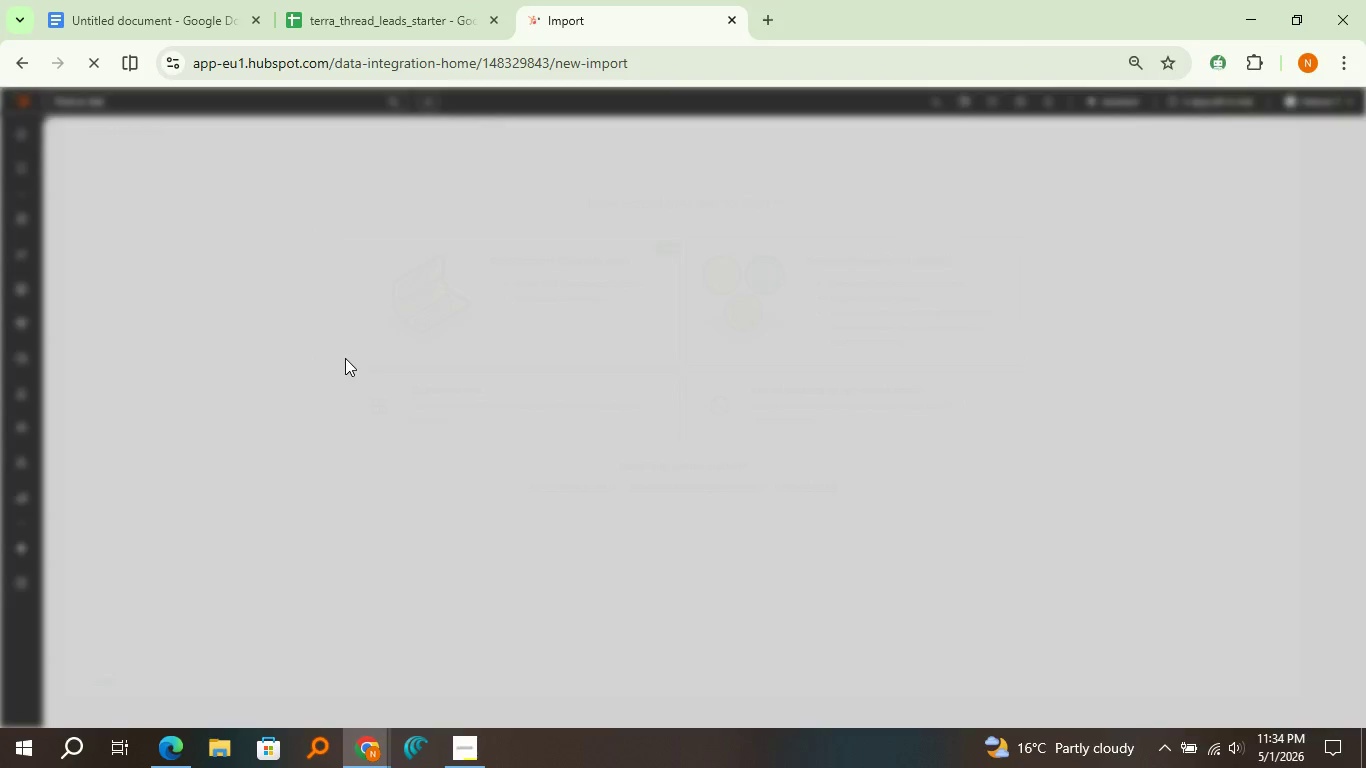 
left_click([446, 302])
 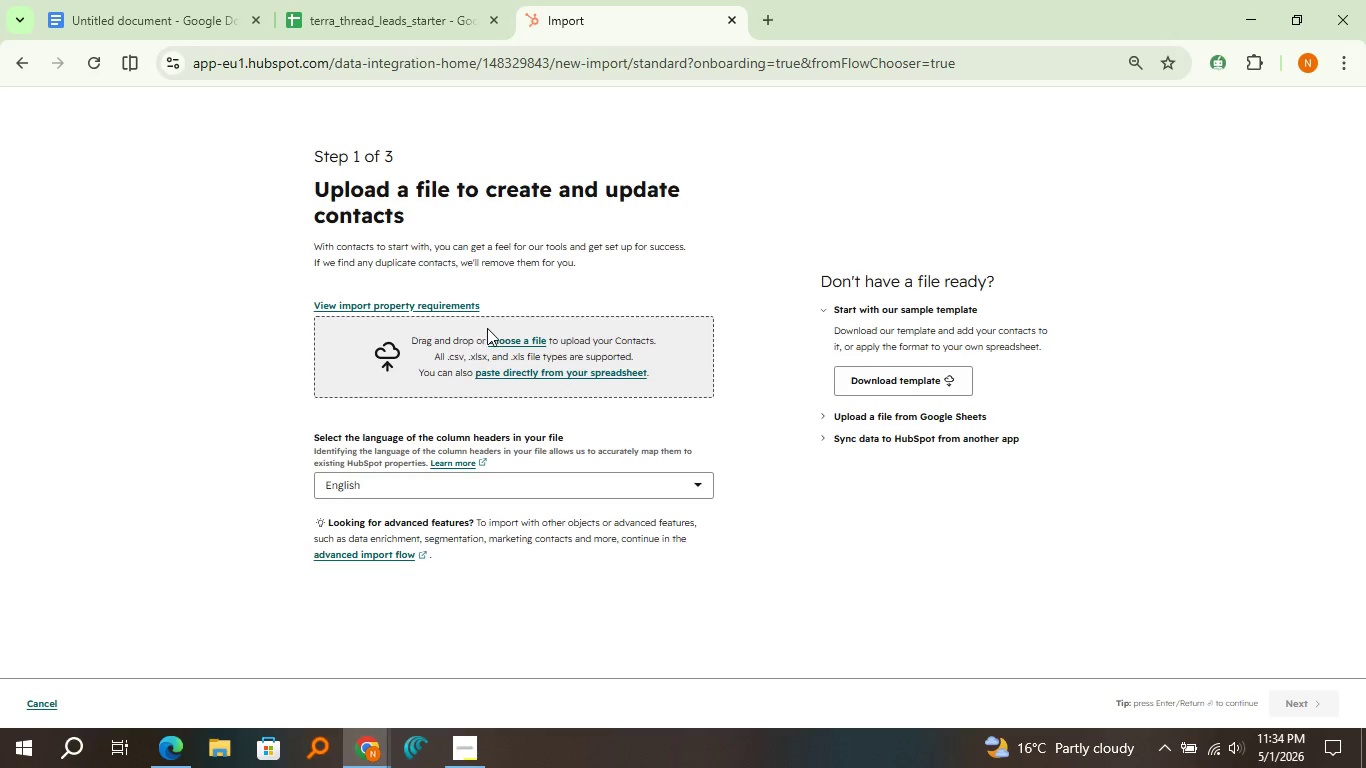 
left_click([492, 344])
 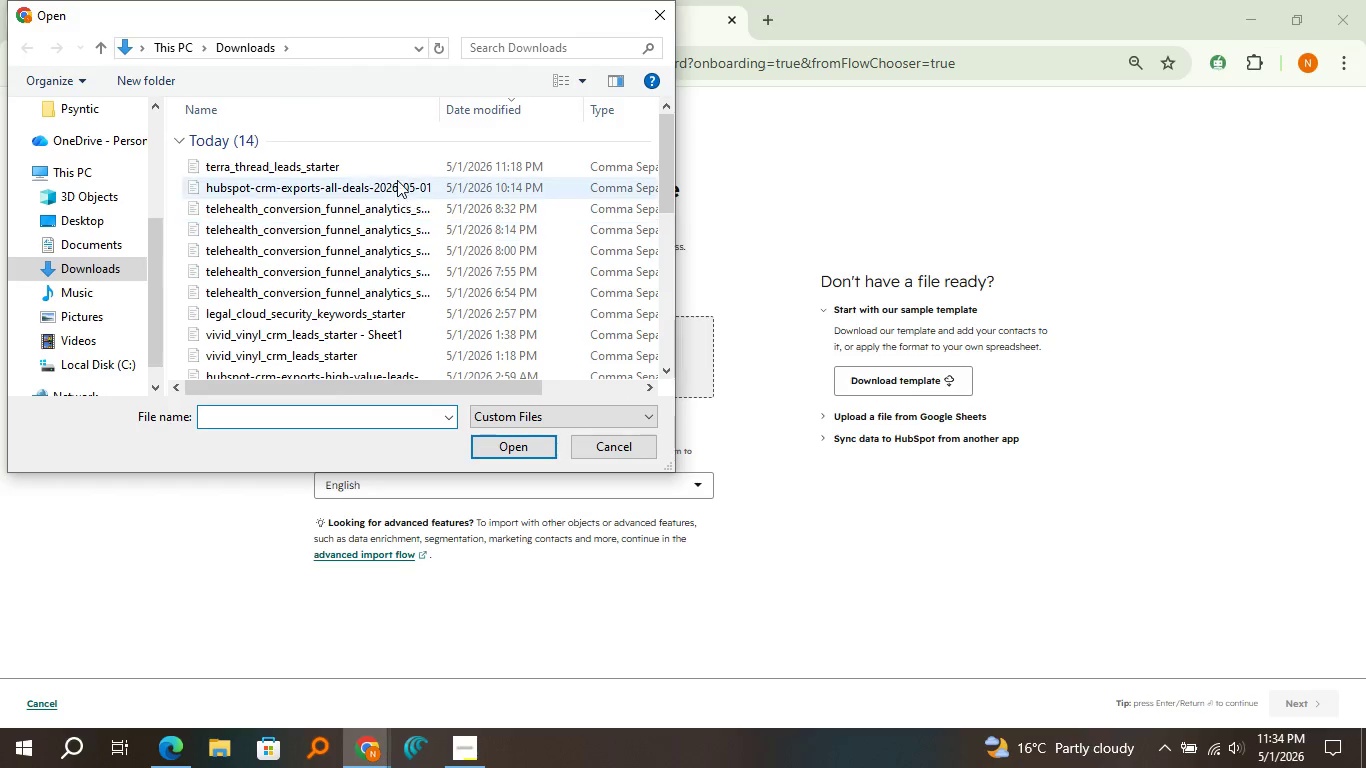 
left_click([400, 176])
 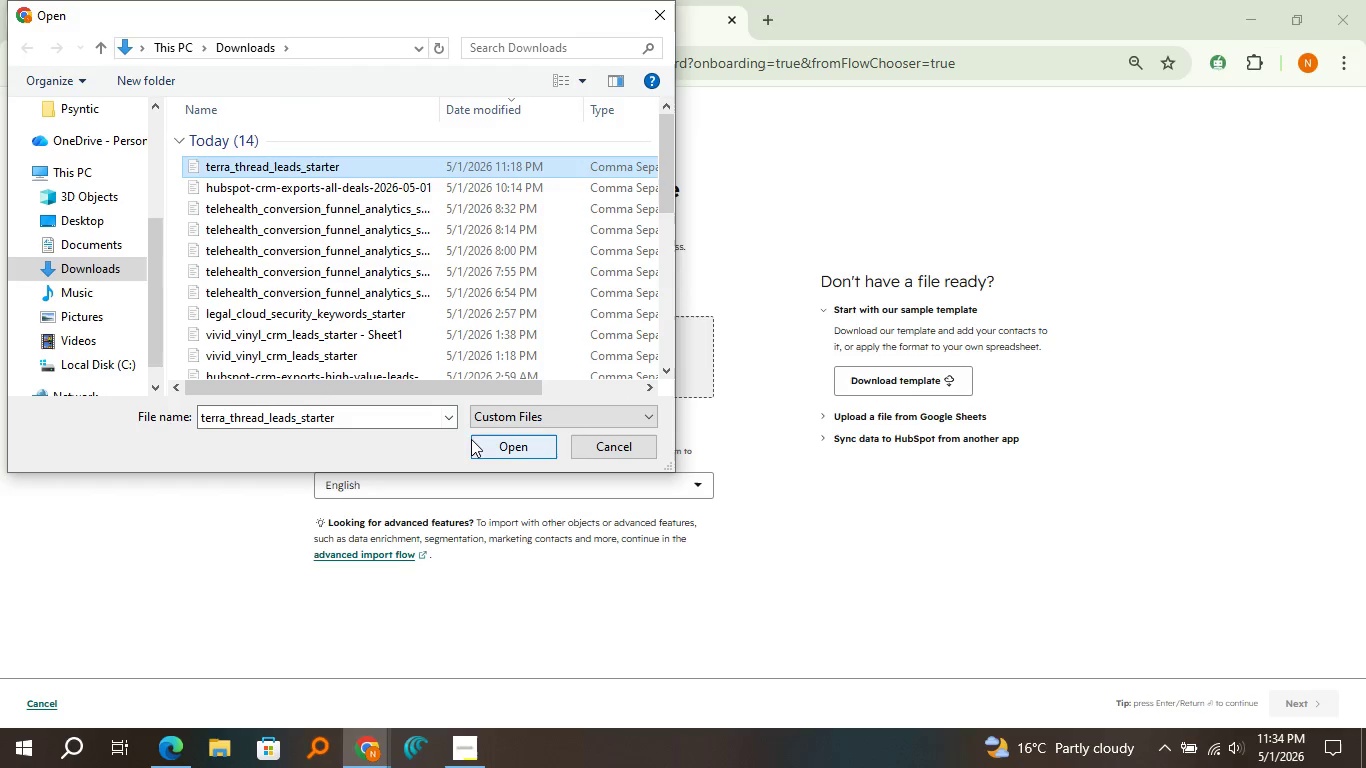 
left_click([474, 441])
 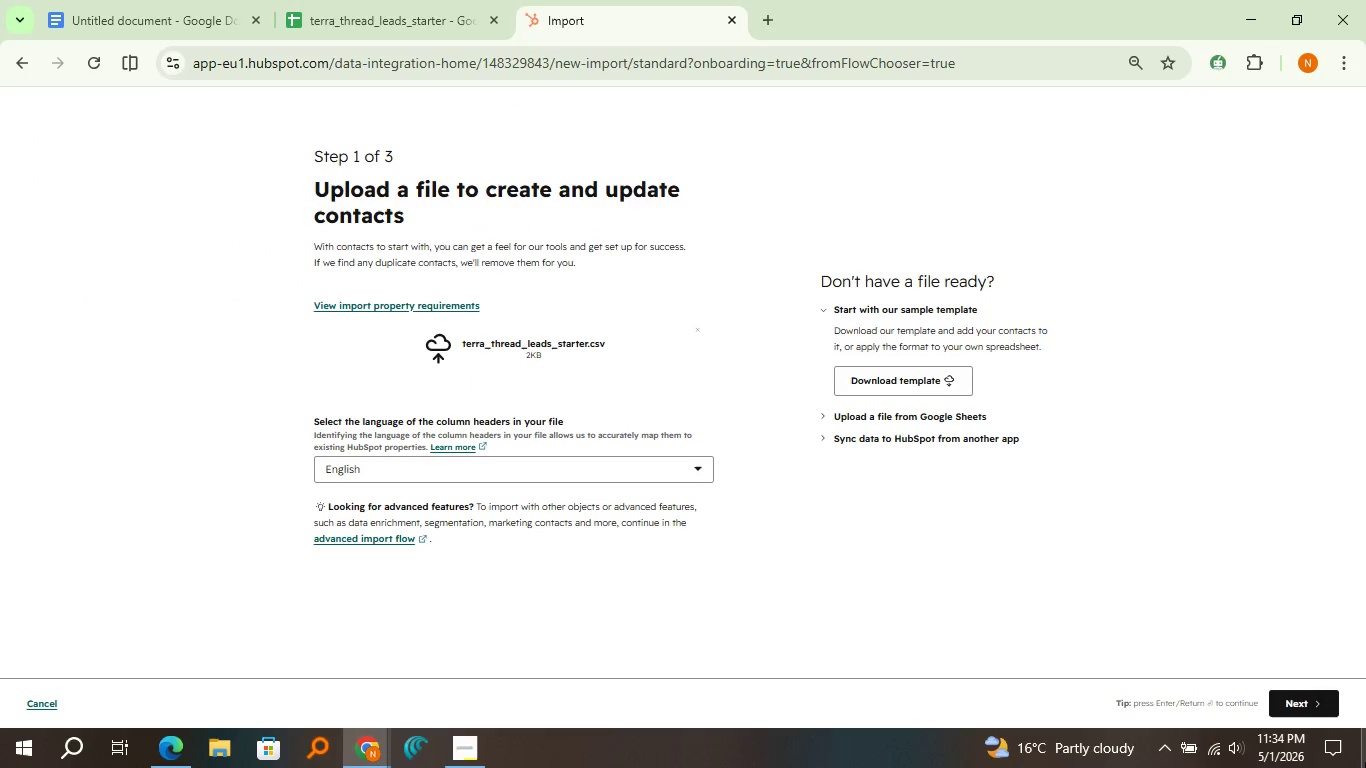 
left_click([1291, 699])
 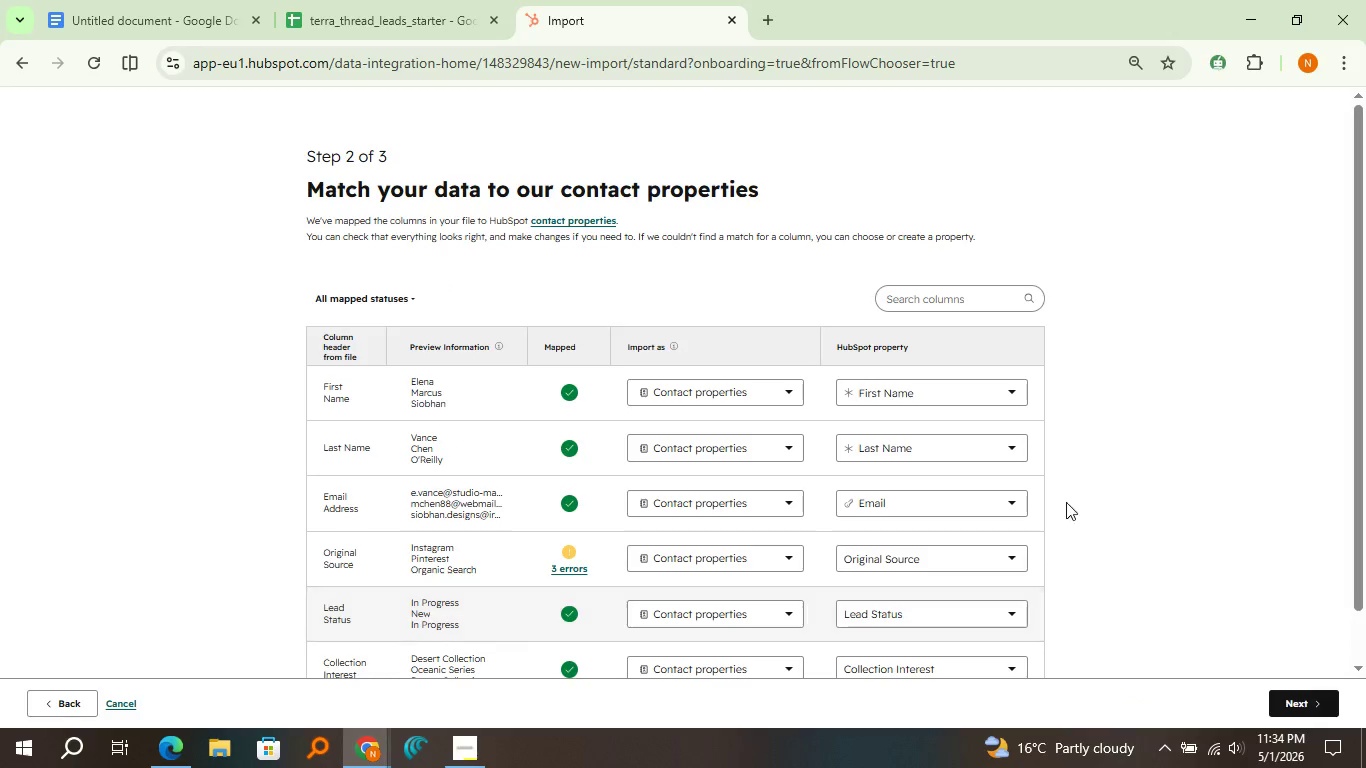 
scroll: coordinate [1098, 471], scroll_direction: down, amount: 1.0
 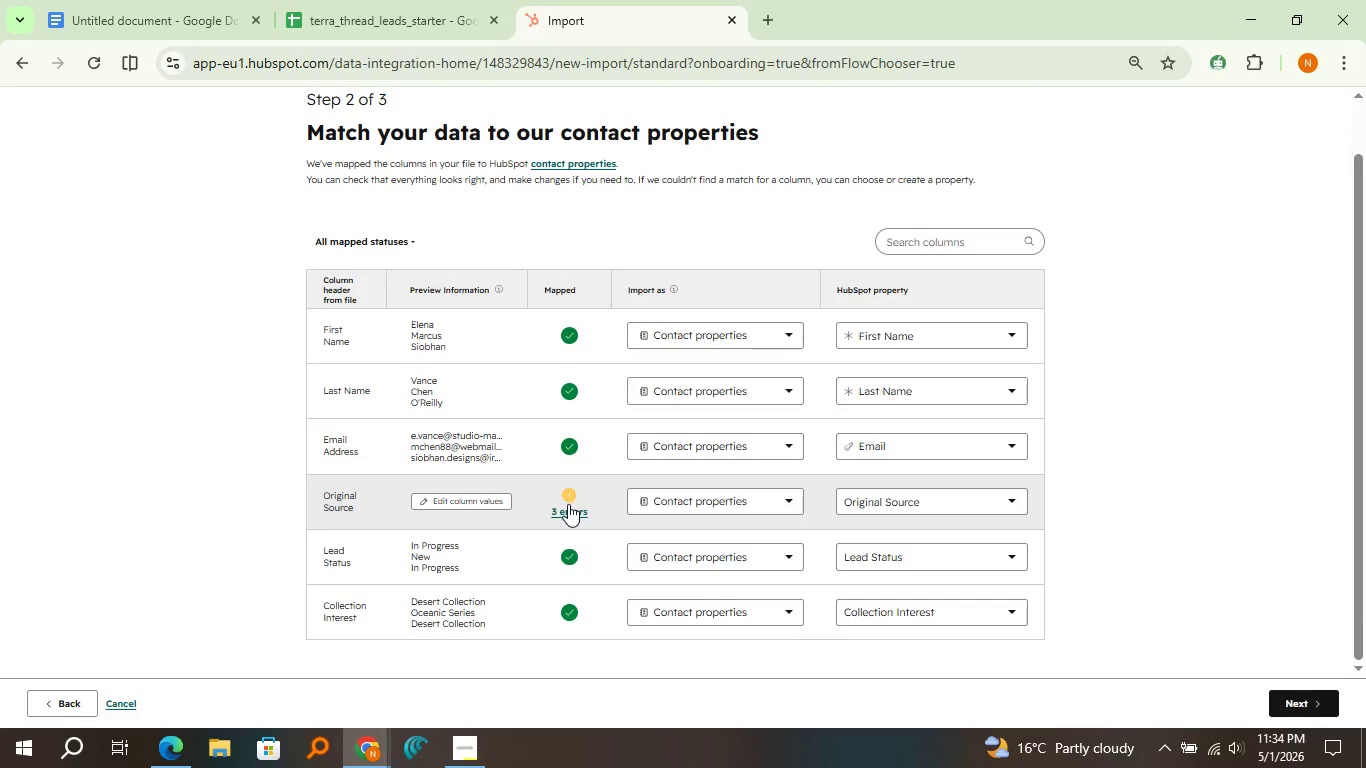 
left_click([568, 507])
 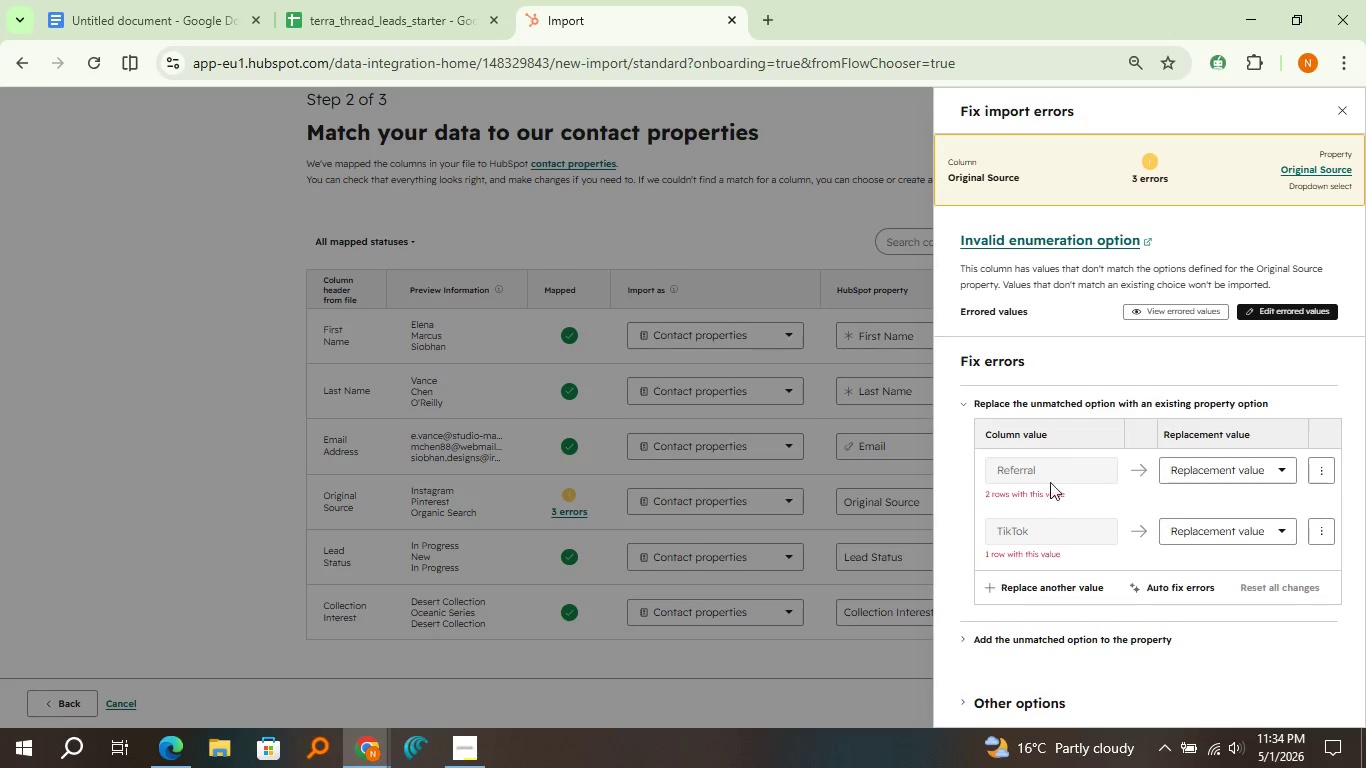 
left_click([1198, 477])
 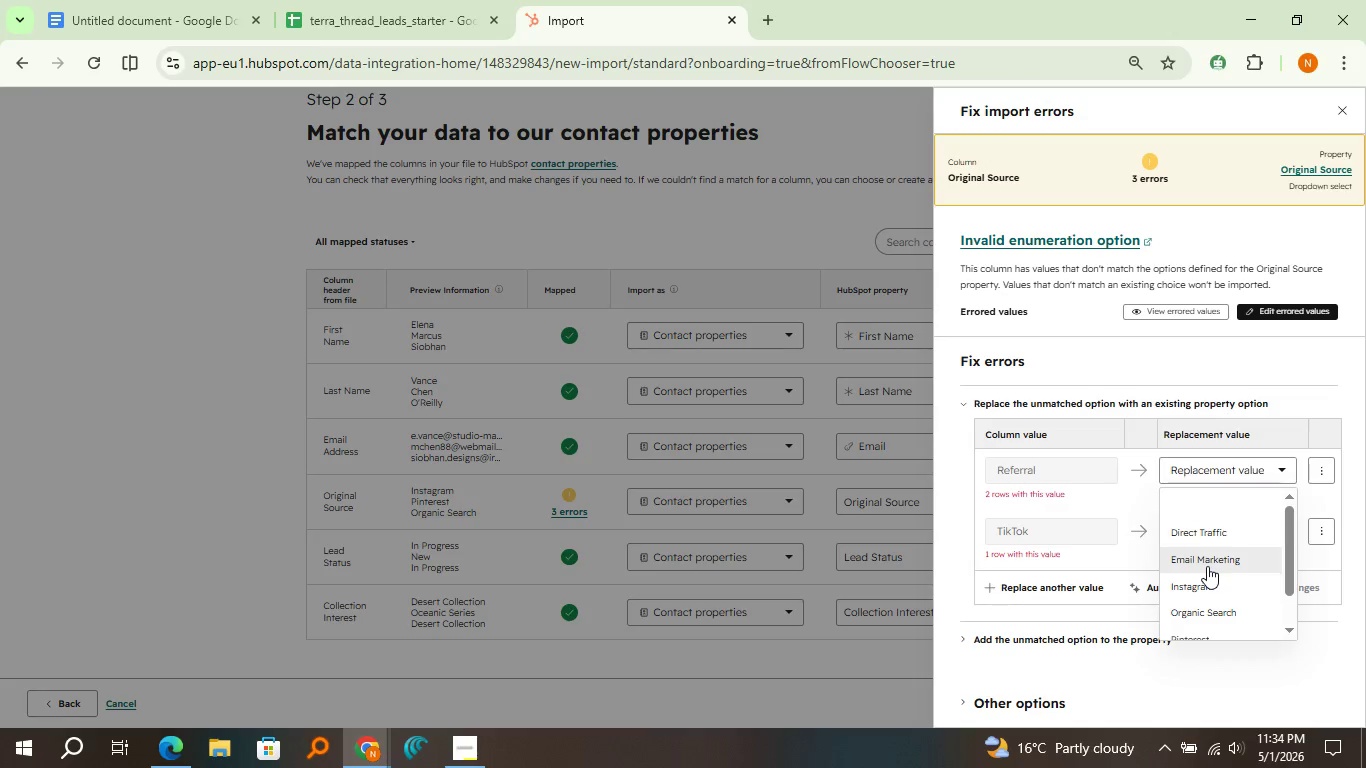 
scroll: coordinate [1207, 566], scroll_direction: none, amount: 0.0
 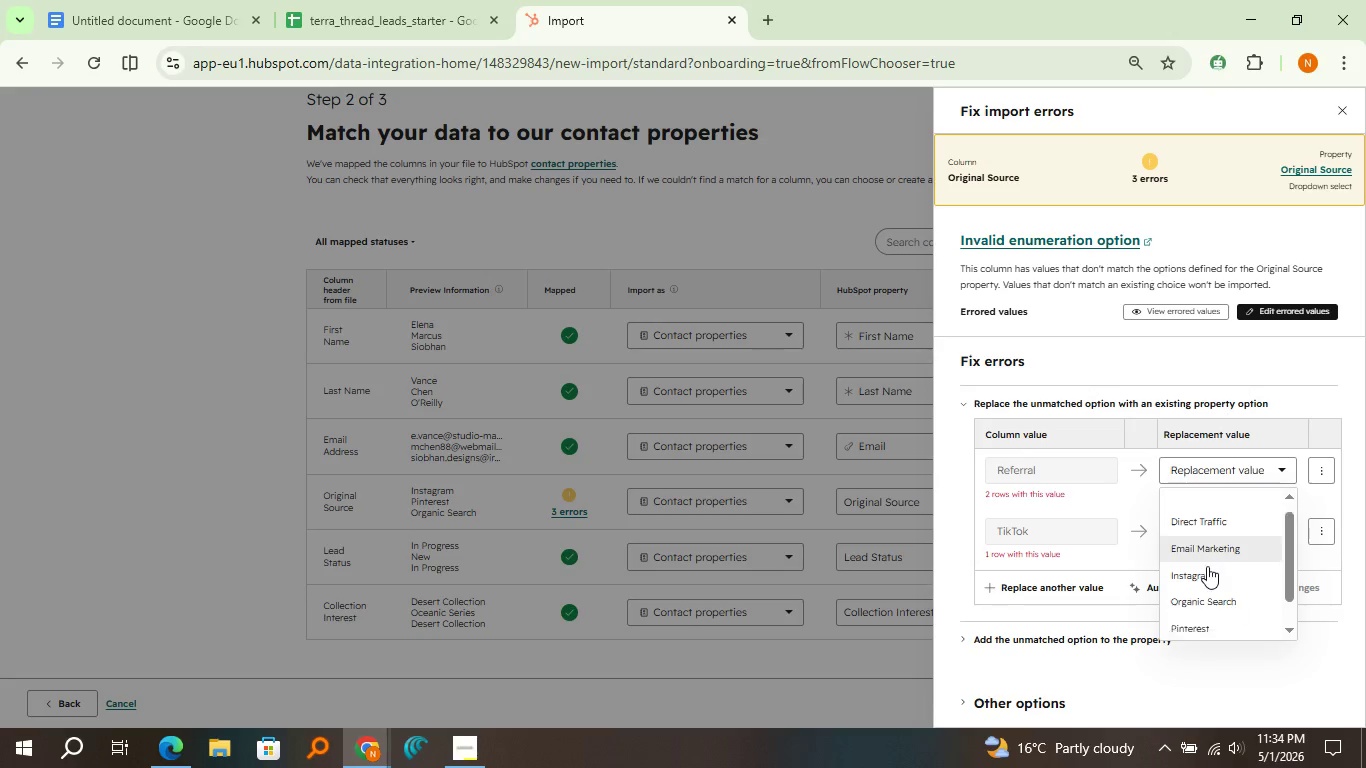 
scroll: coordinate [1207, 566], scroll_direction: down, amount: 3.0
 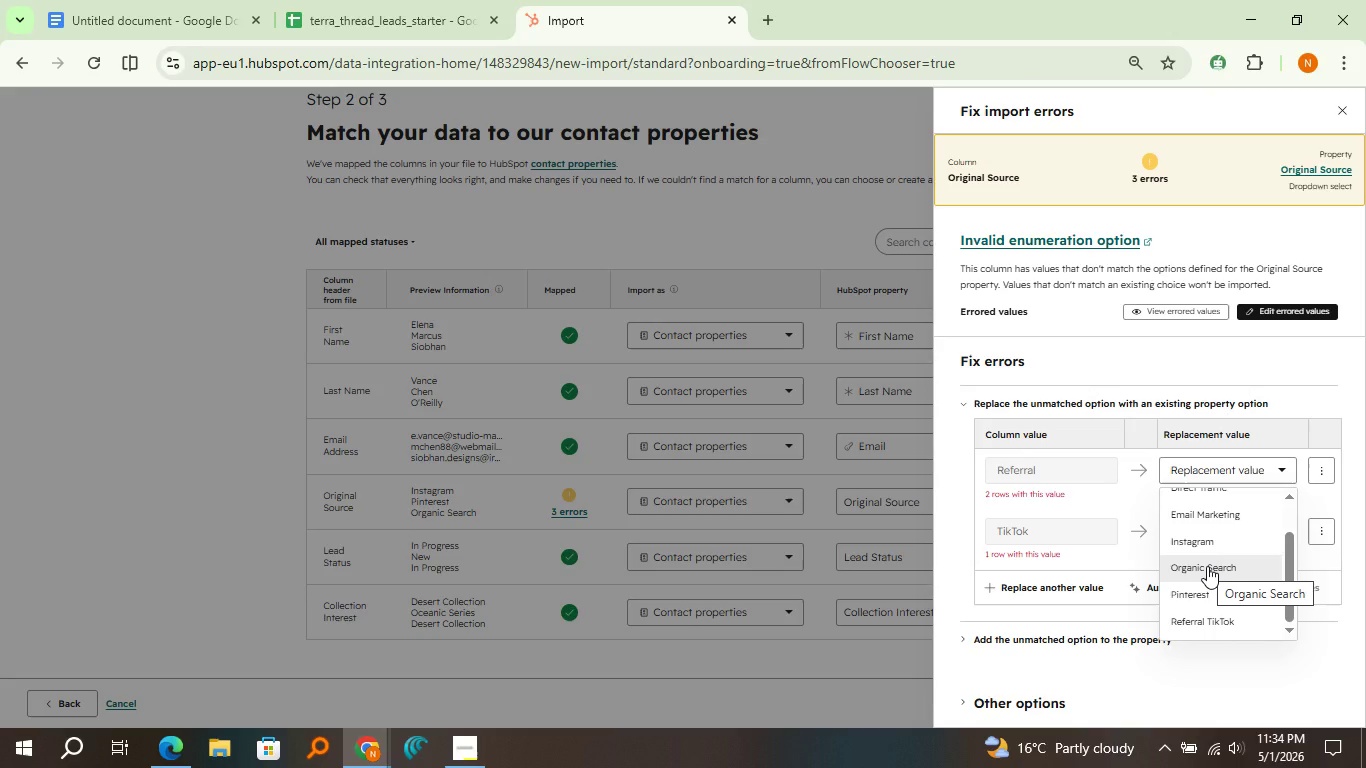 
scroll: coordinate [1207, 566], scroll_direction: up, amount: 3.0
 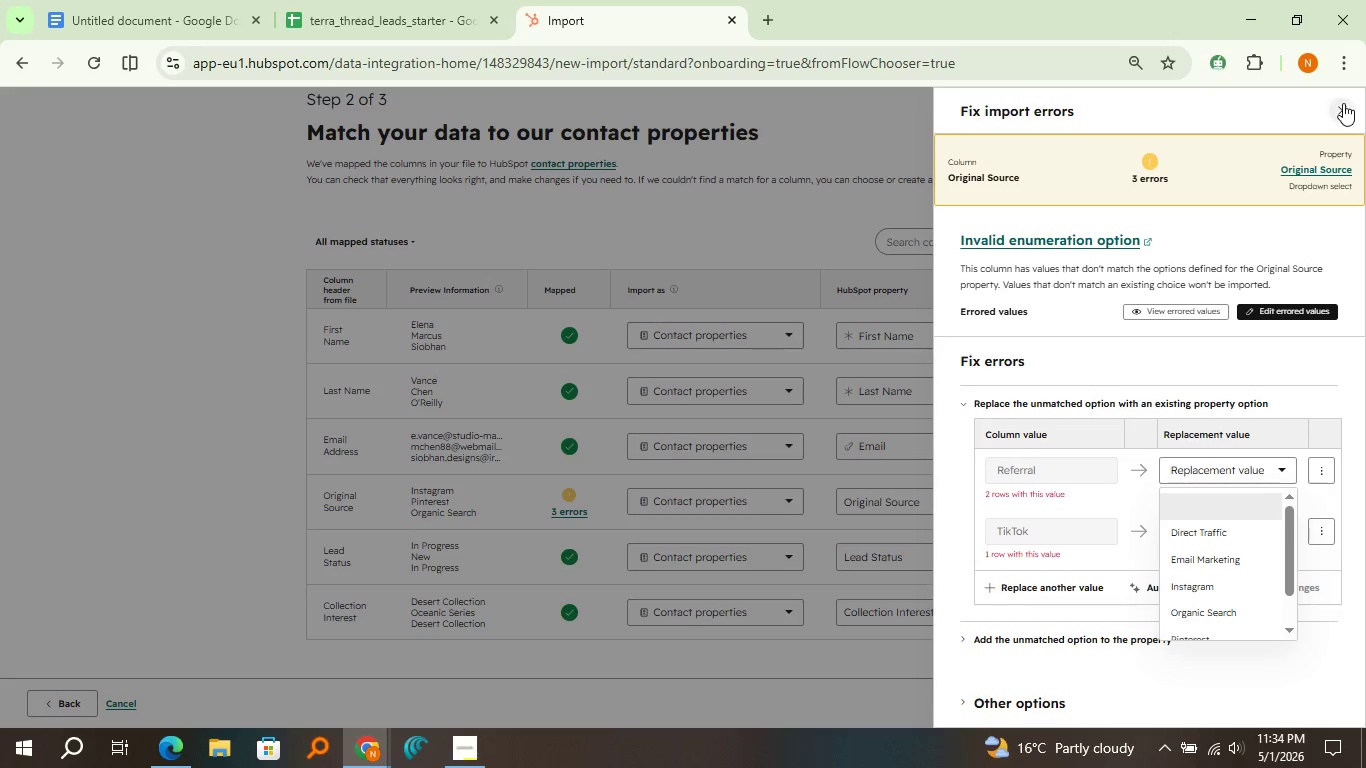 
left_click([1343, 103])
 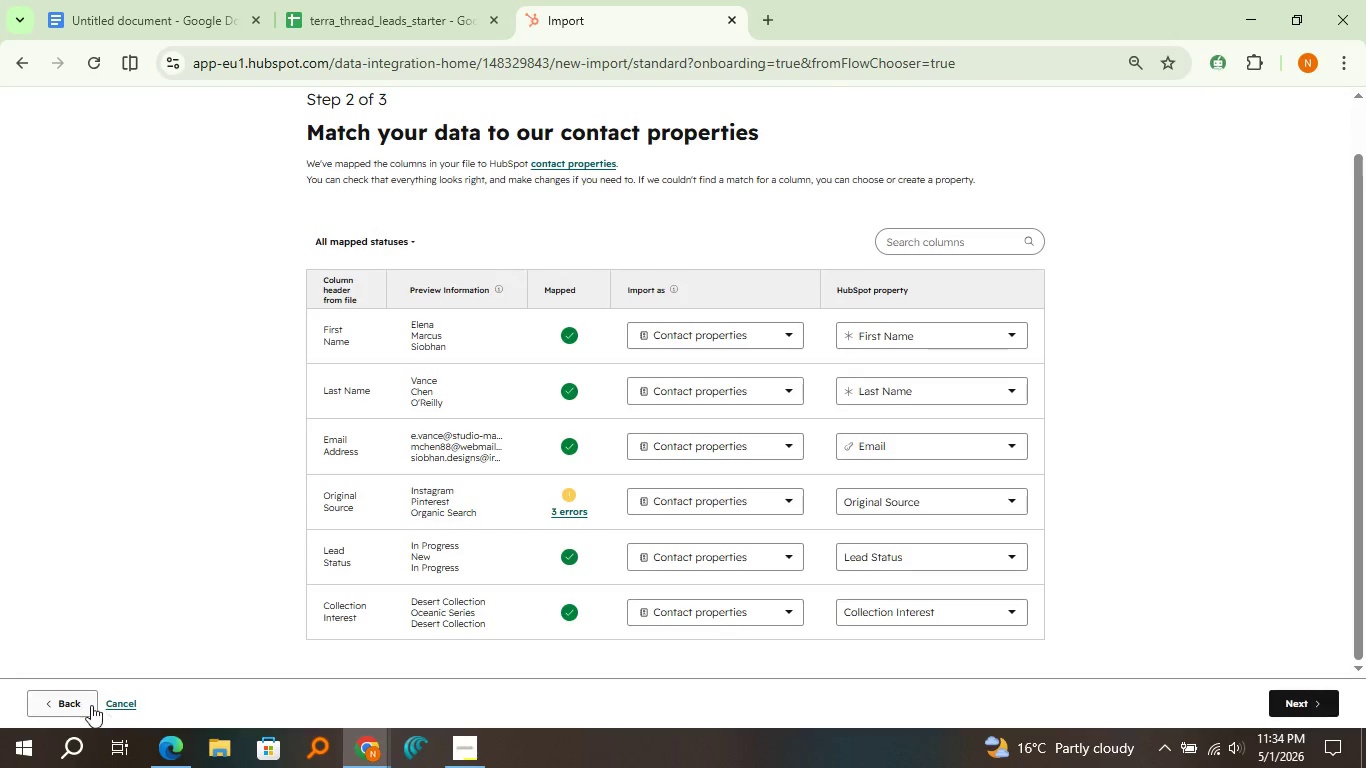 
left_click([78, 703])
 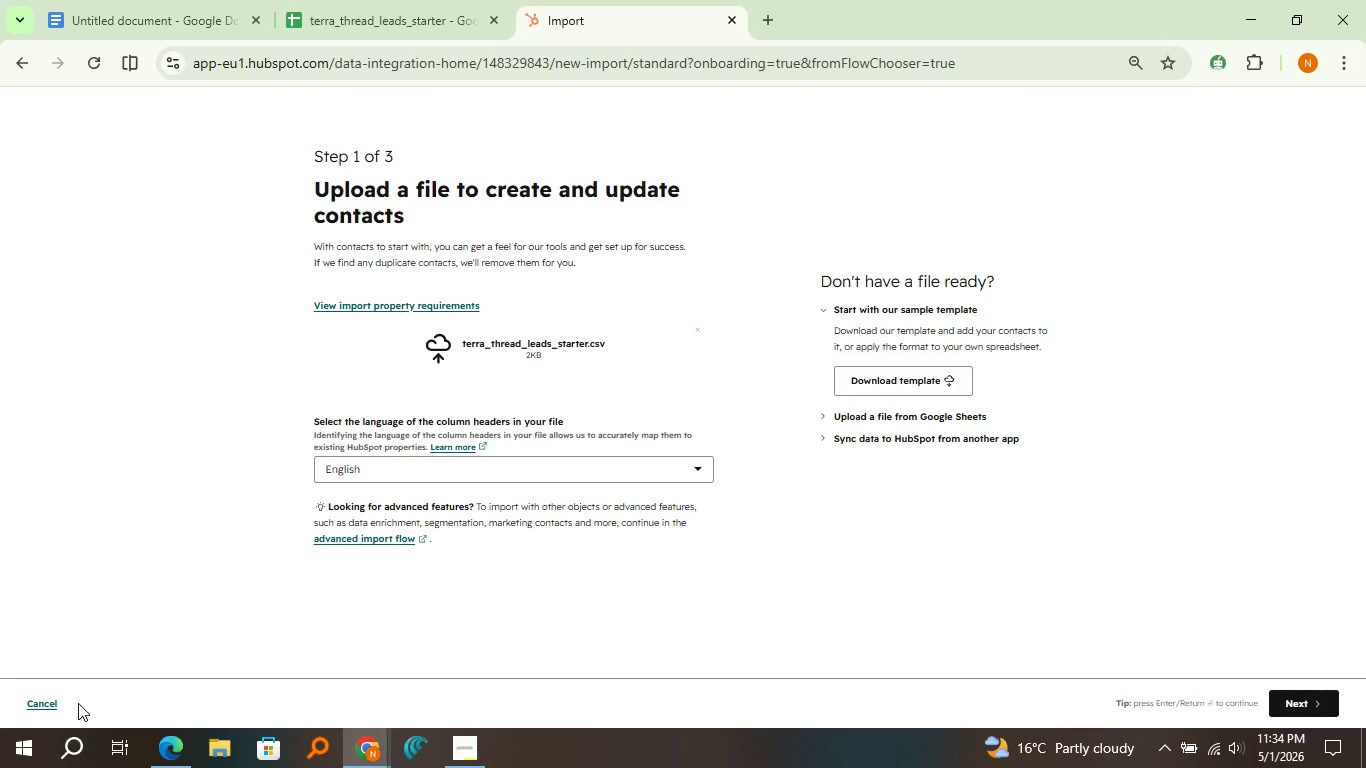 
left_click([78, 703])
 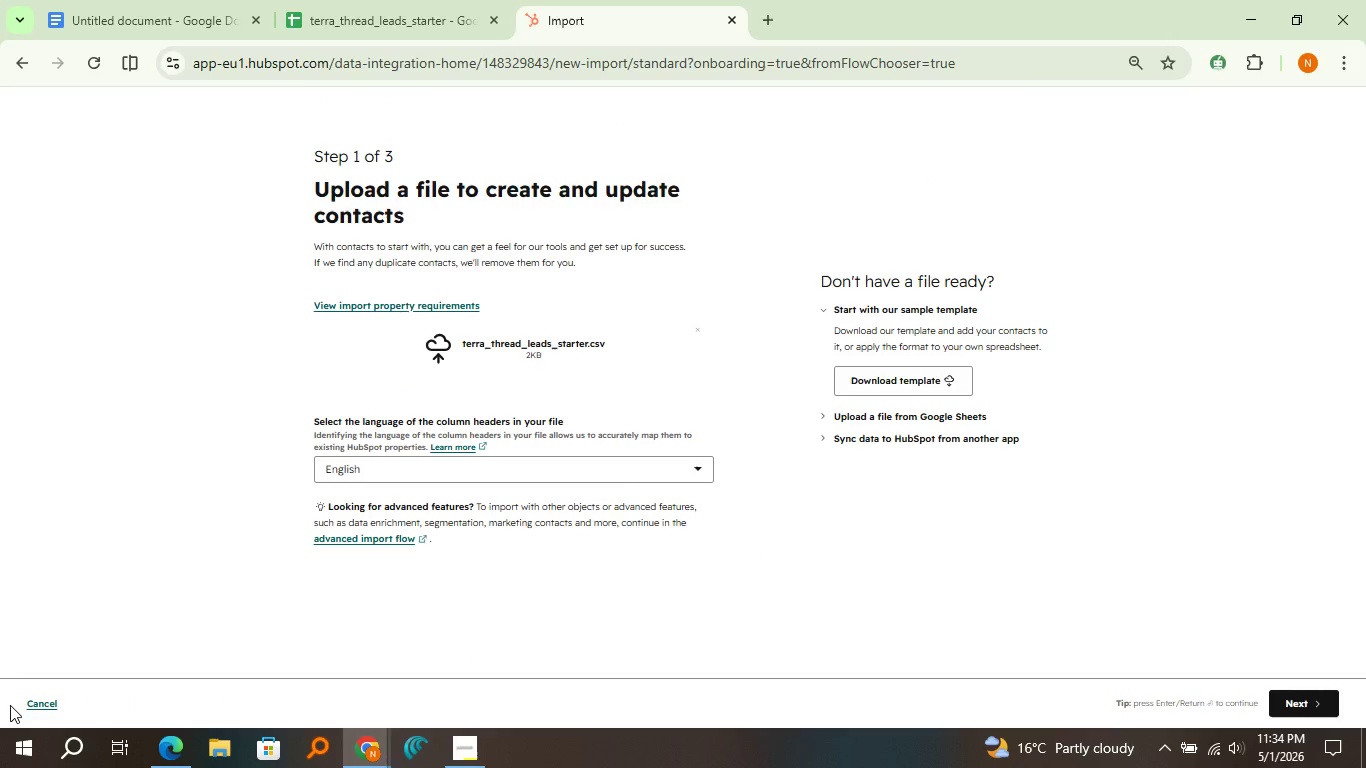 
left_click([10, 705])
 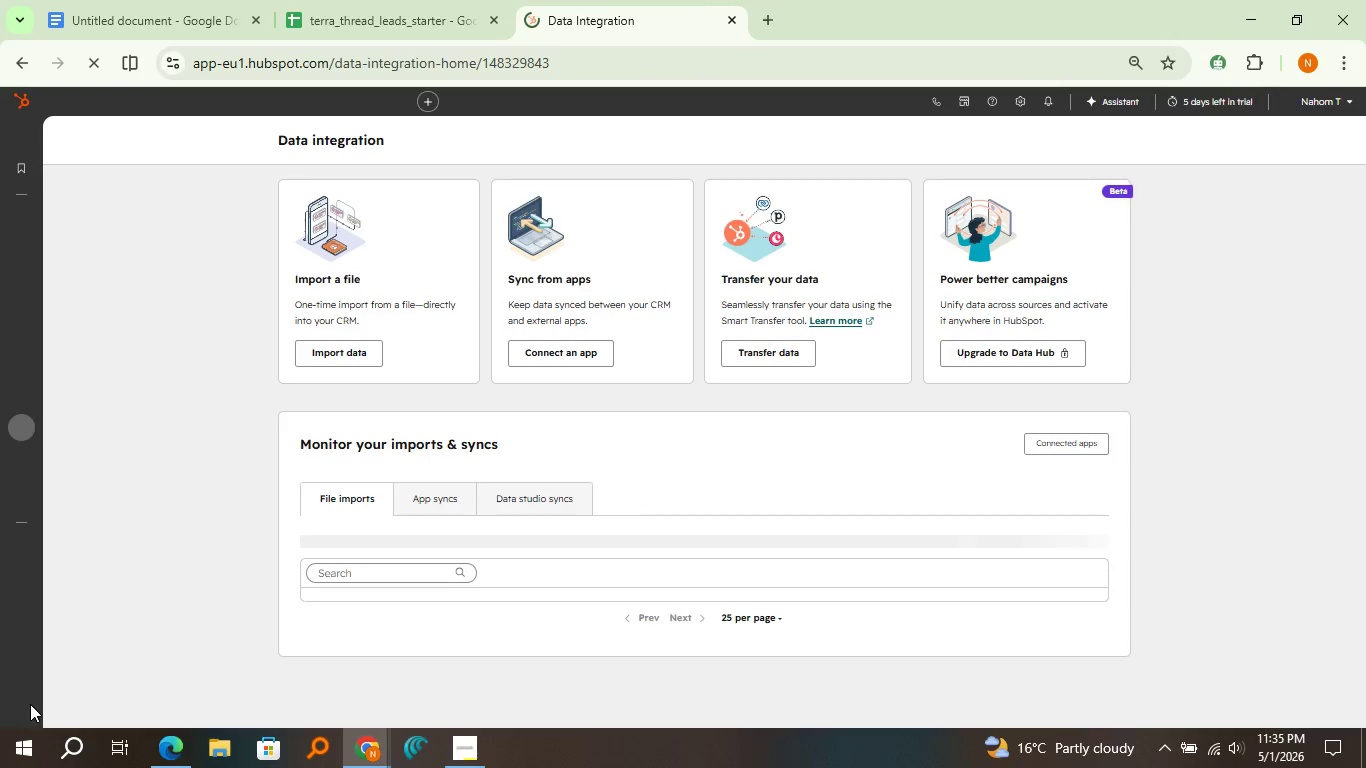 
wait(10.77)
 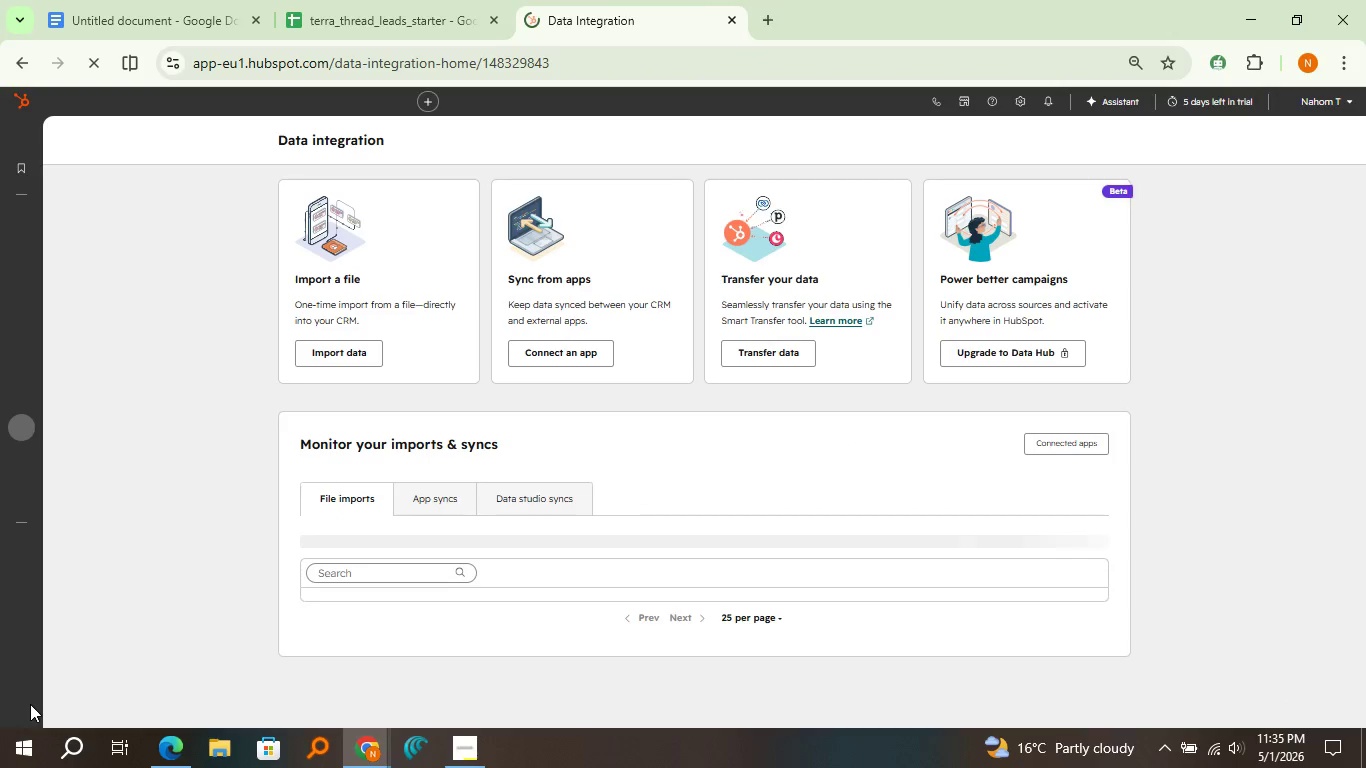 
left_click([1014, 104])
 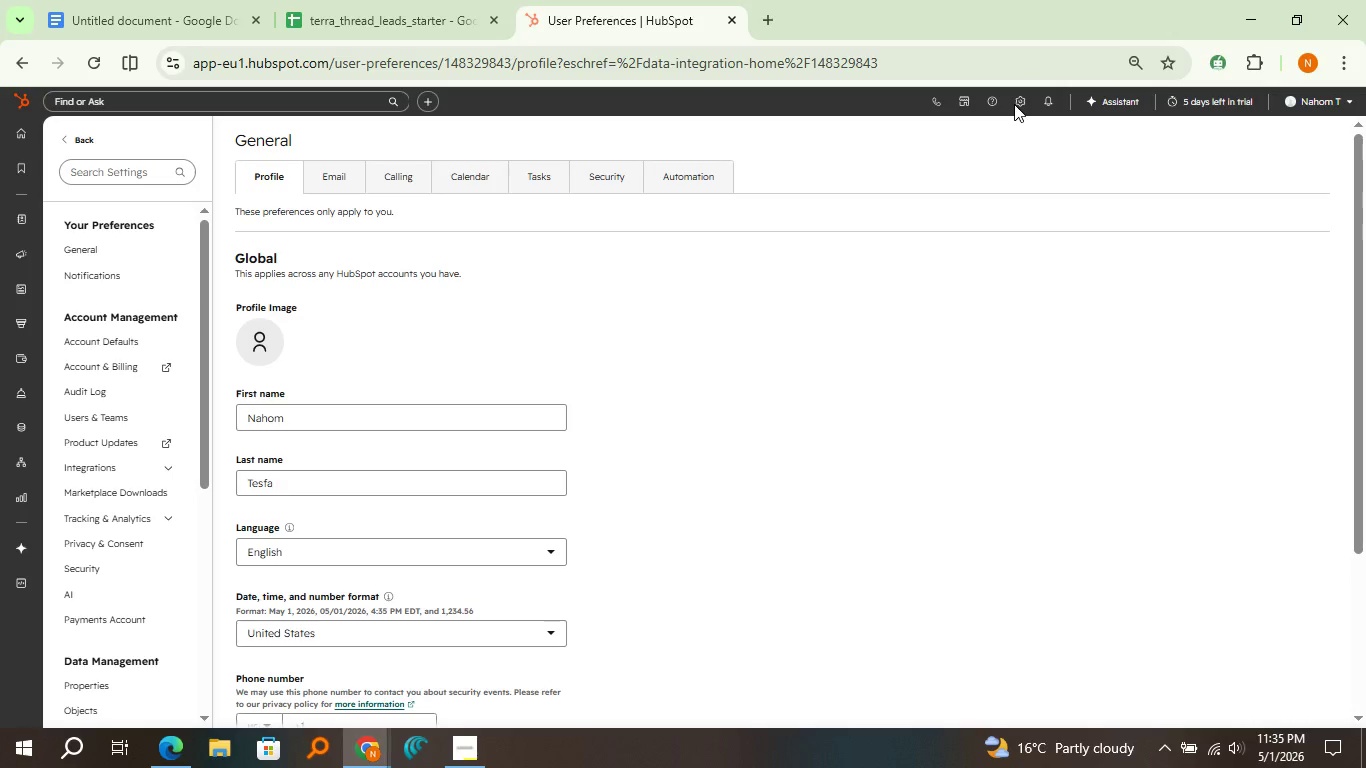 
wait(12.97)
 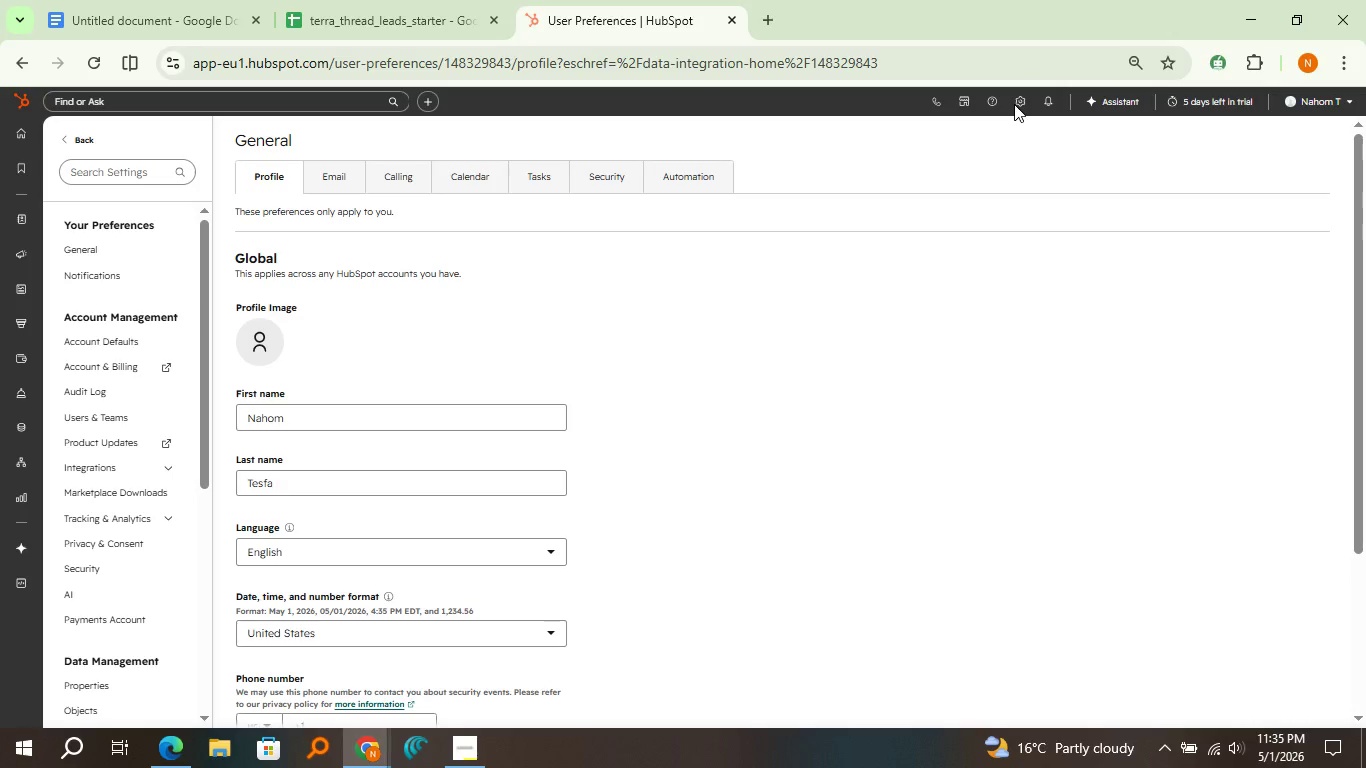 
left_click([99, 684])
 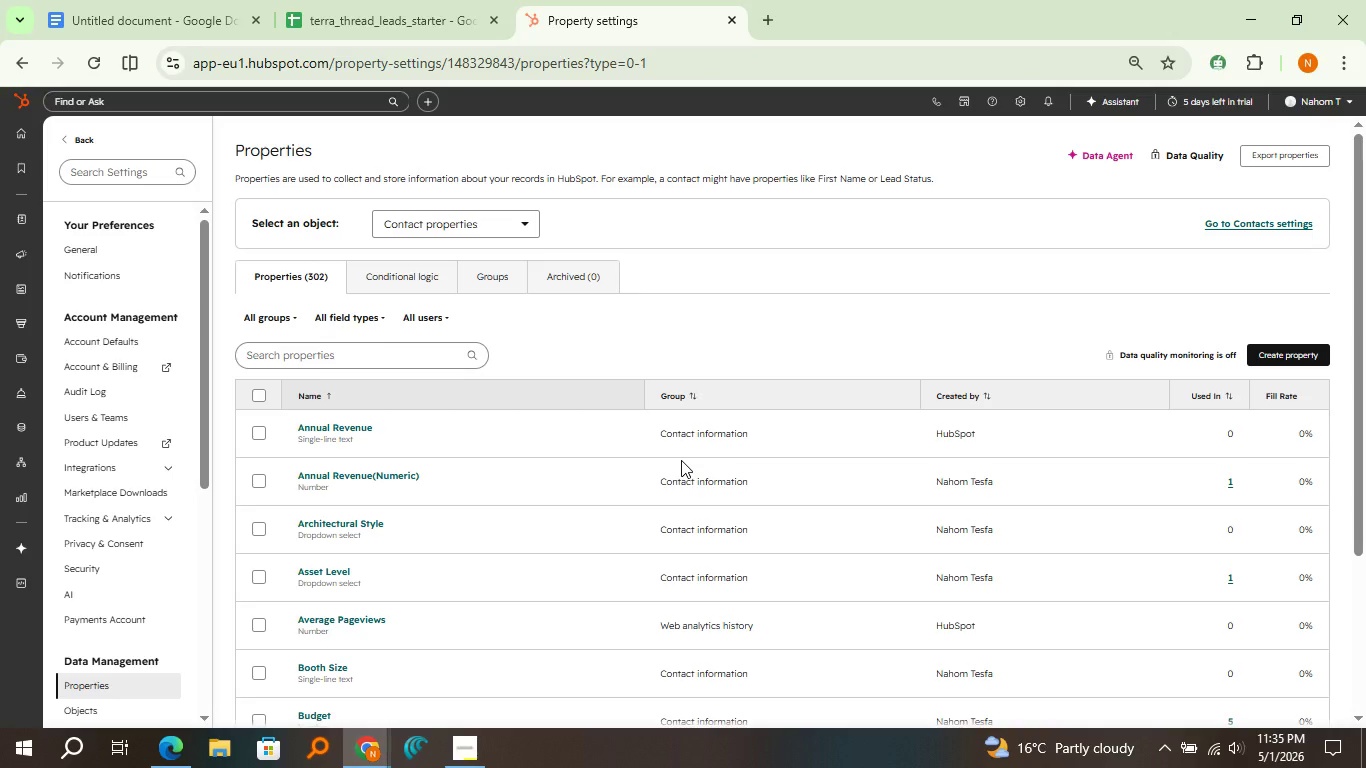 
wait(15.7)
 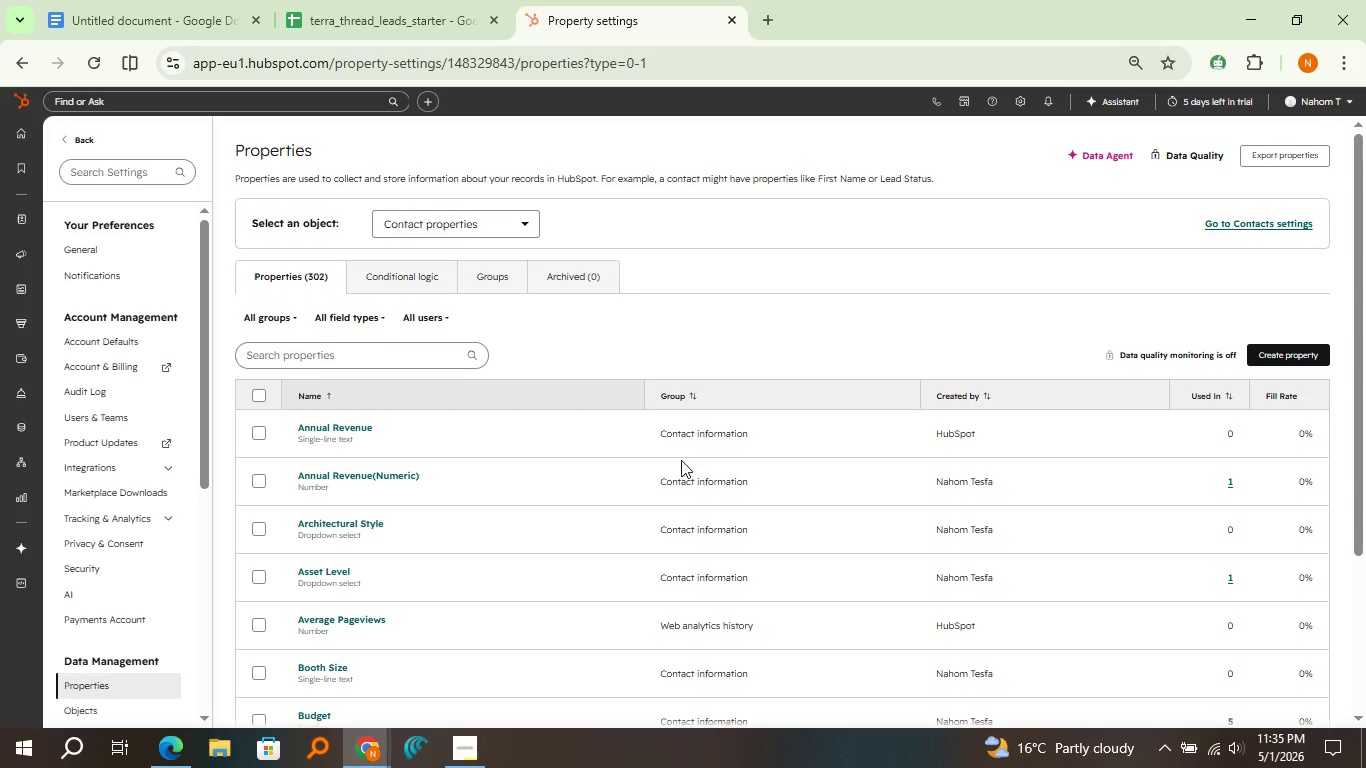 
left_click([424, 355])
 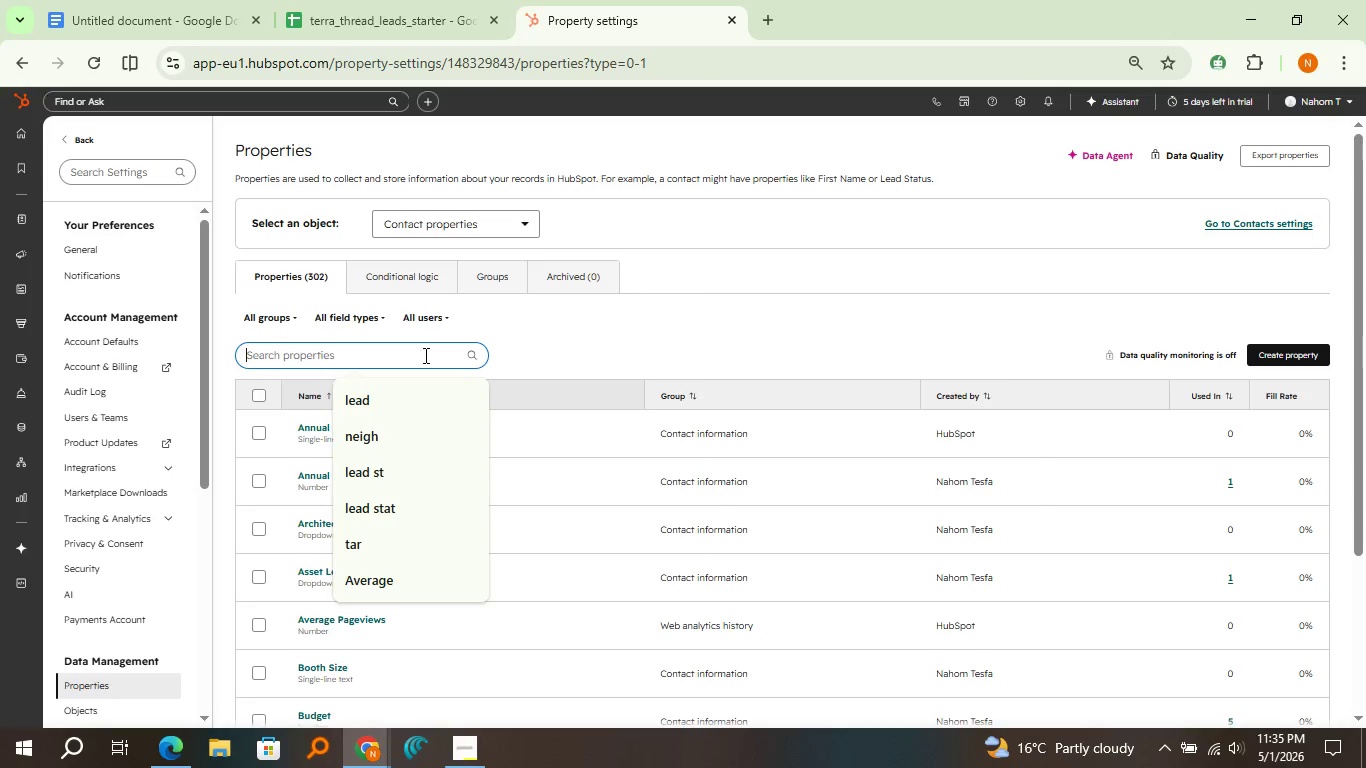 
type(origin)
 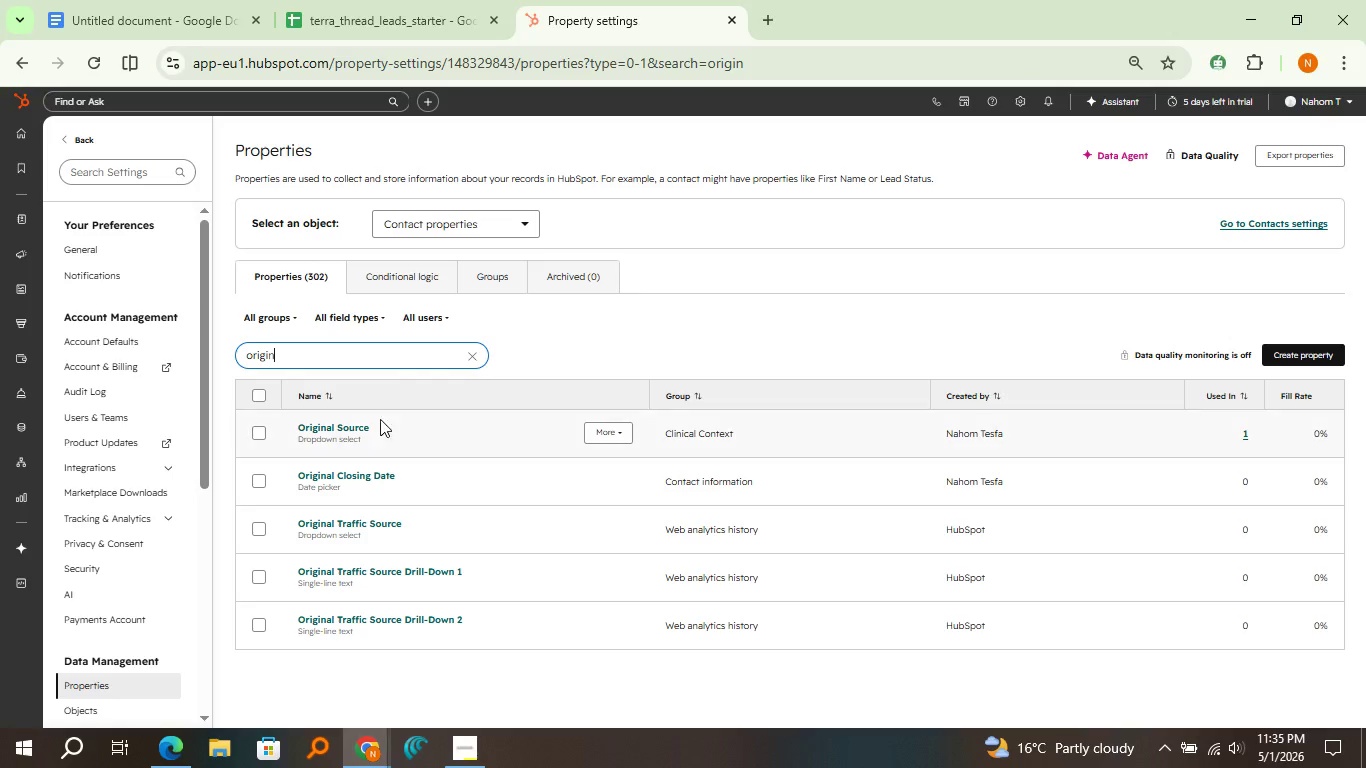 
left_click([363, 422])
 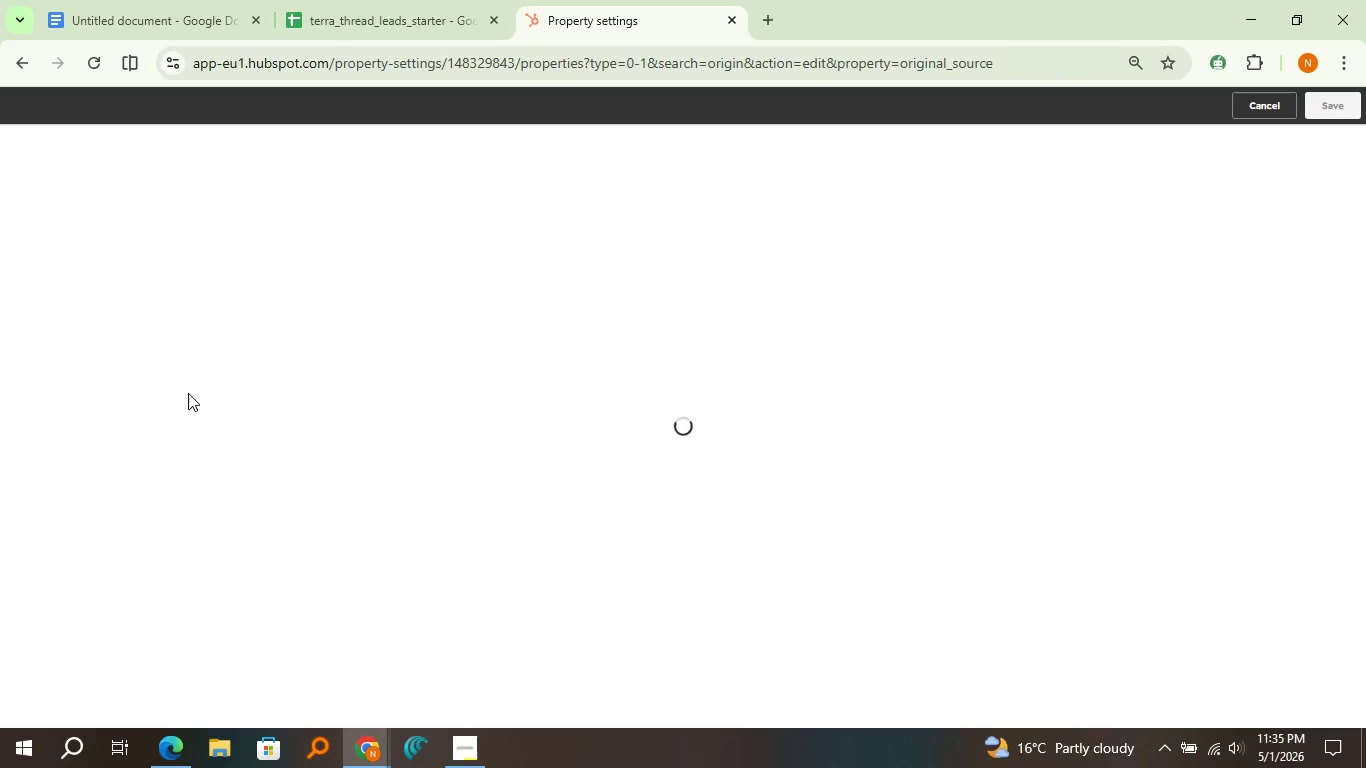 
wait(7.09)
 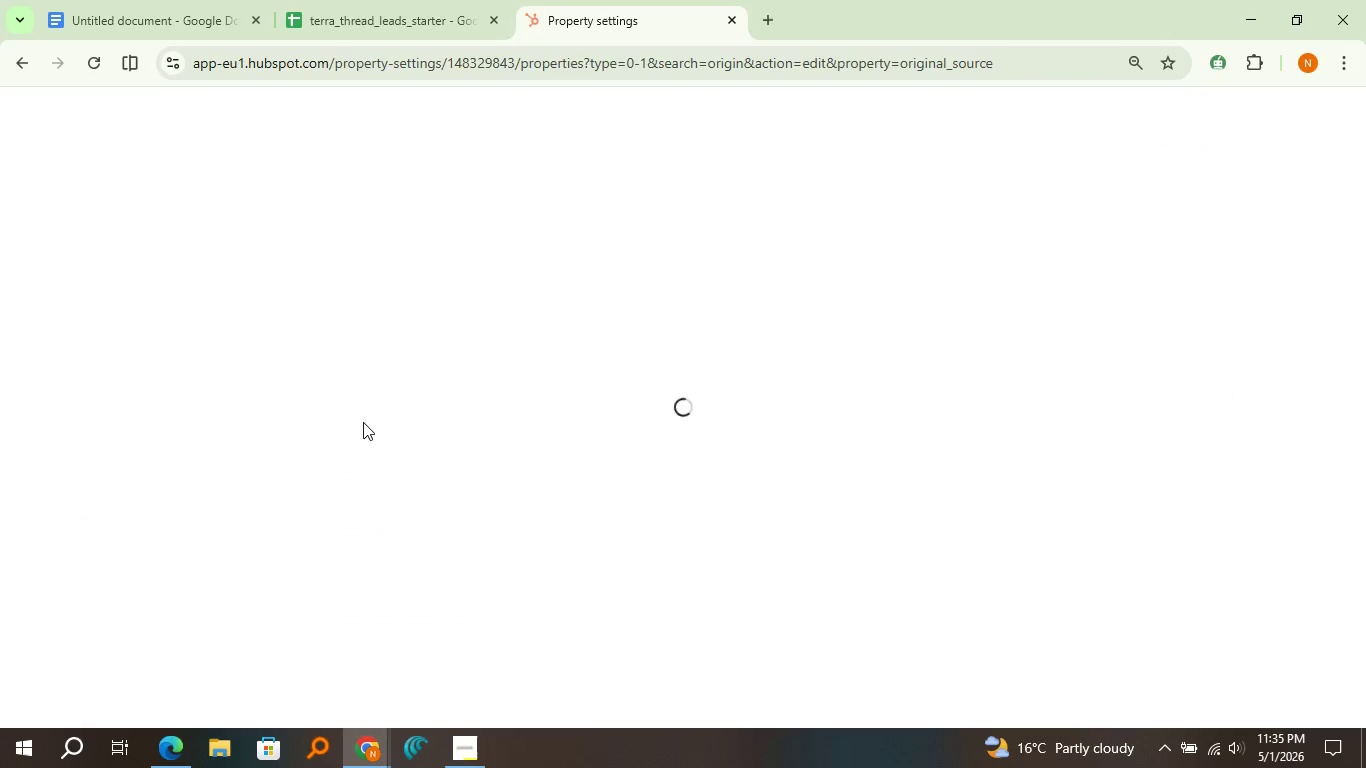 
left_click([62, 192])
 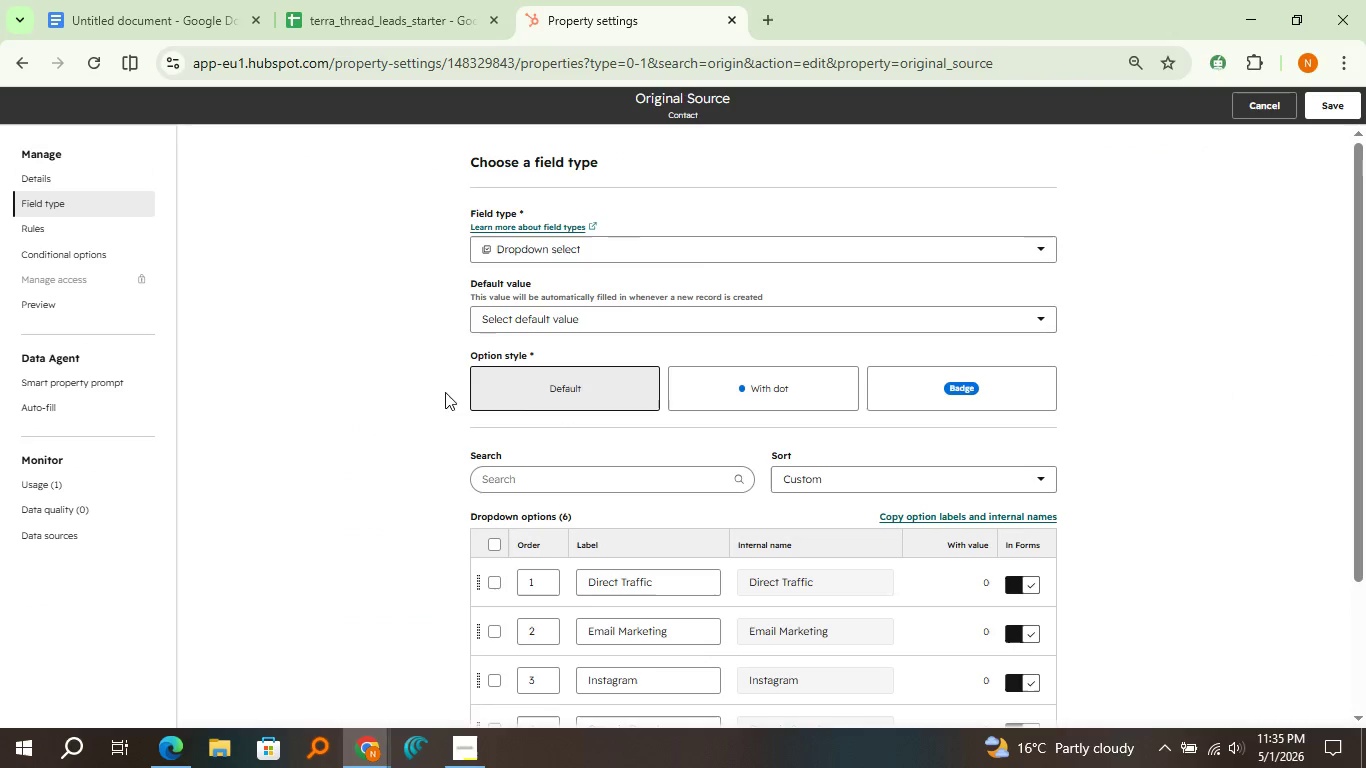 
scroll: coordinate [589, 454], scroll_direction: down, amount: 6.0
 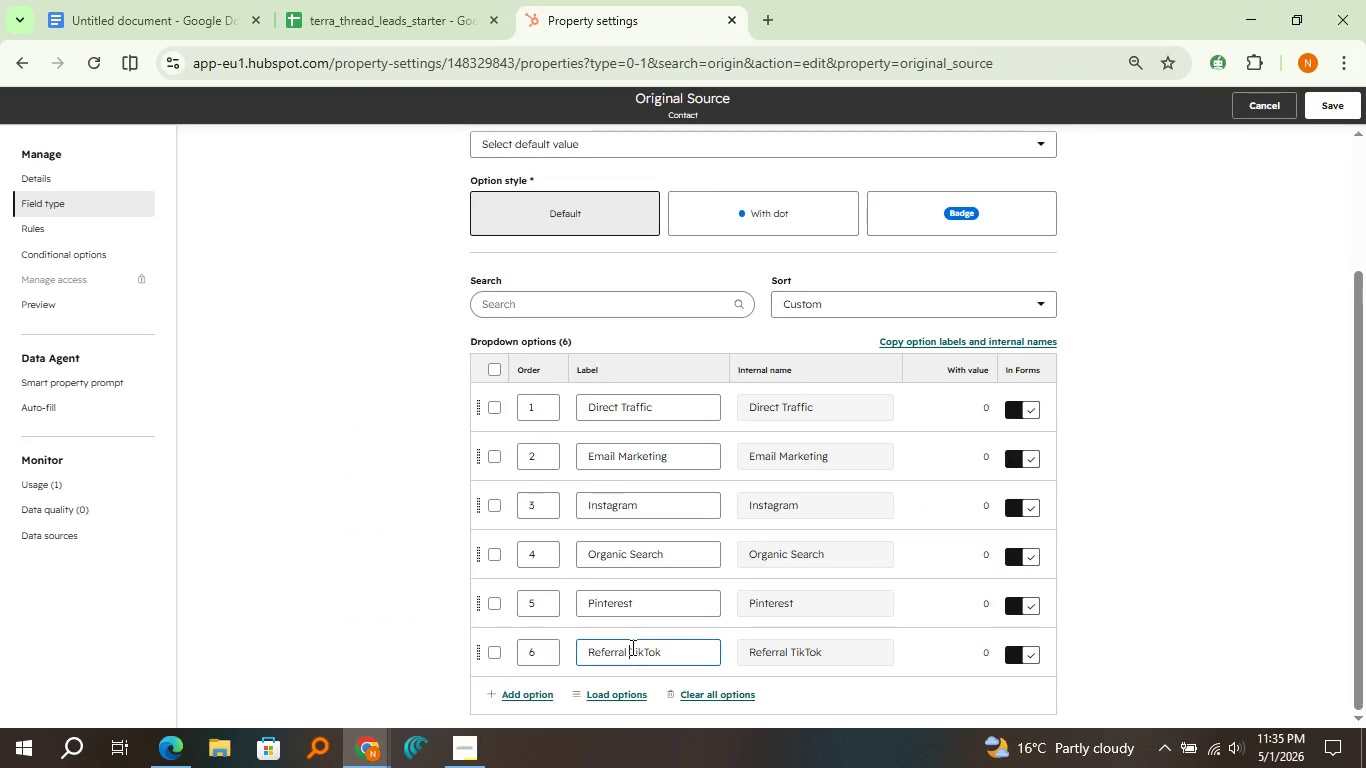 
left_click([631, 647])
 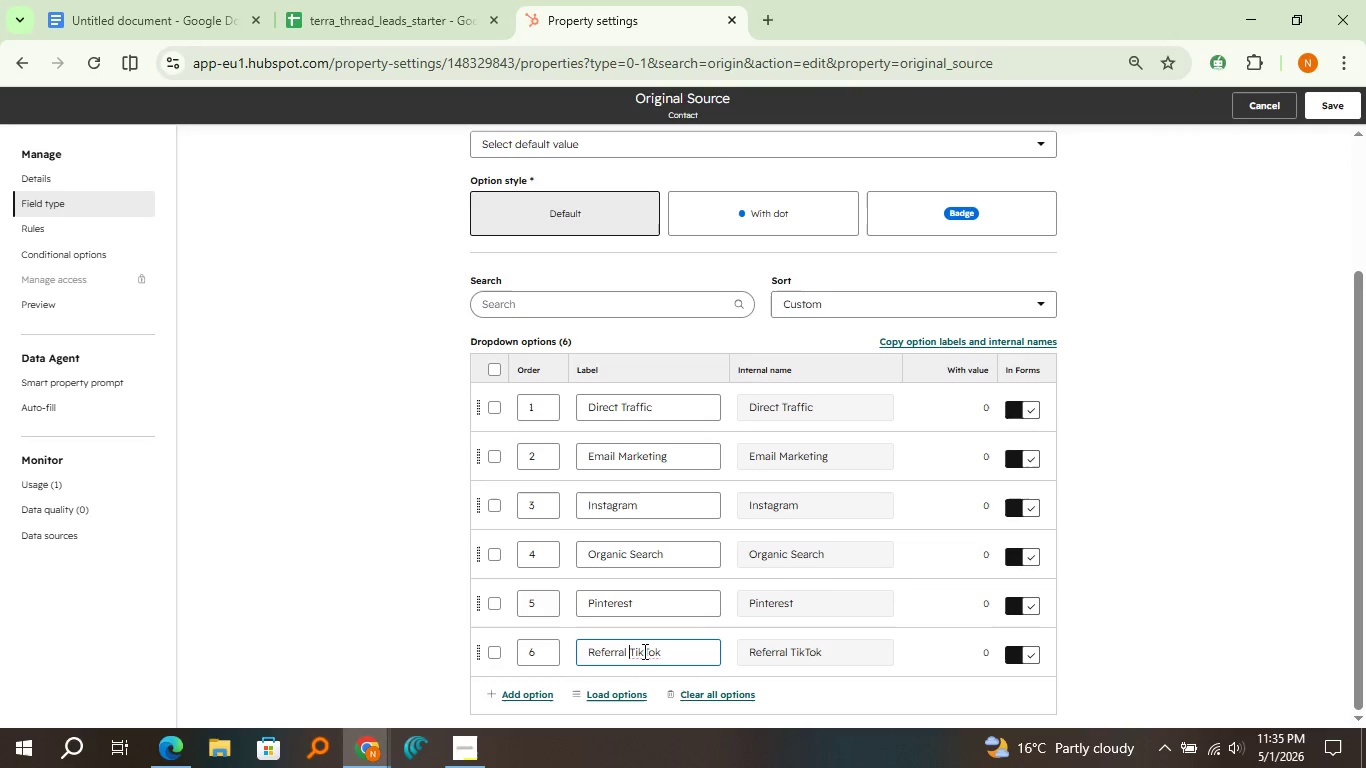 
key(Control+Delete)
 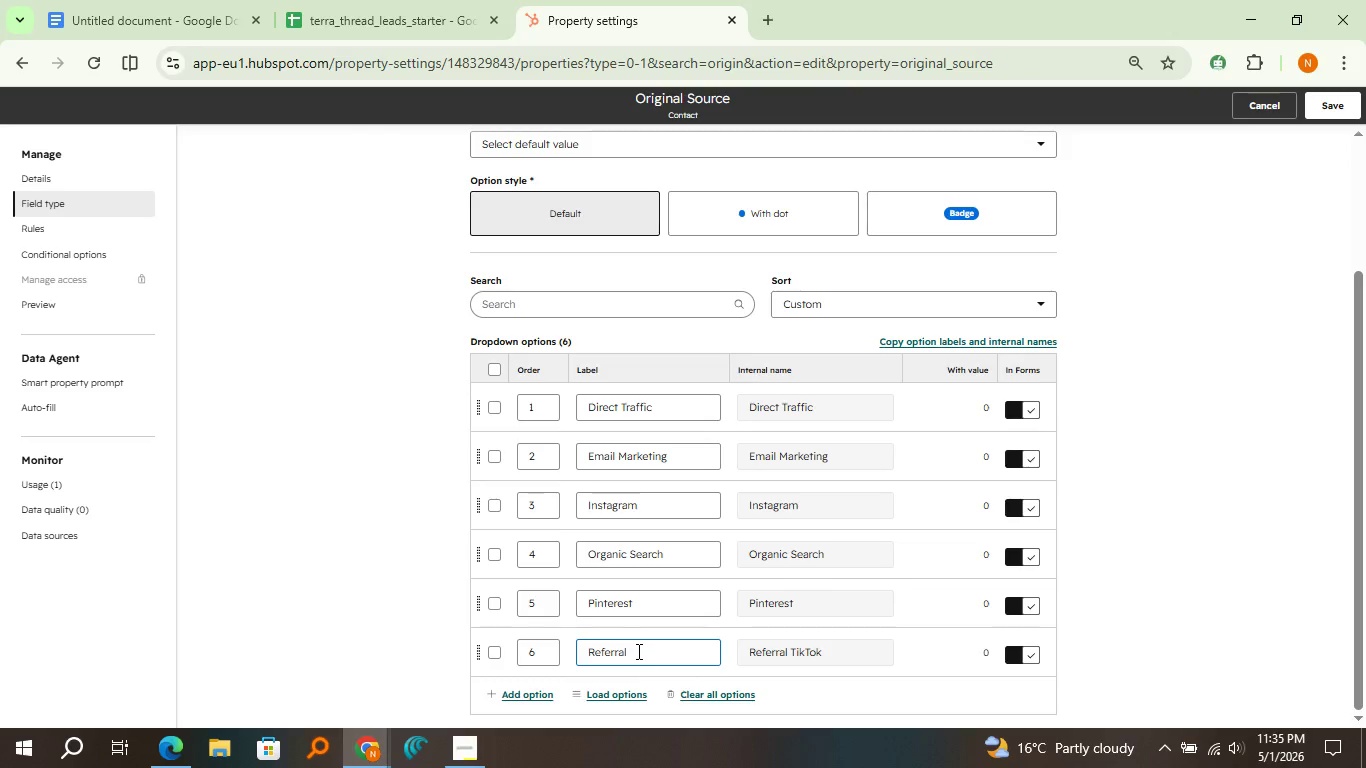 
left_click([637, 651])
 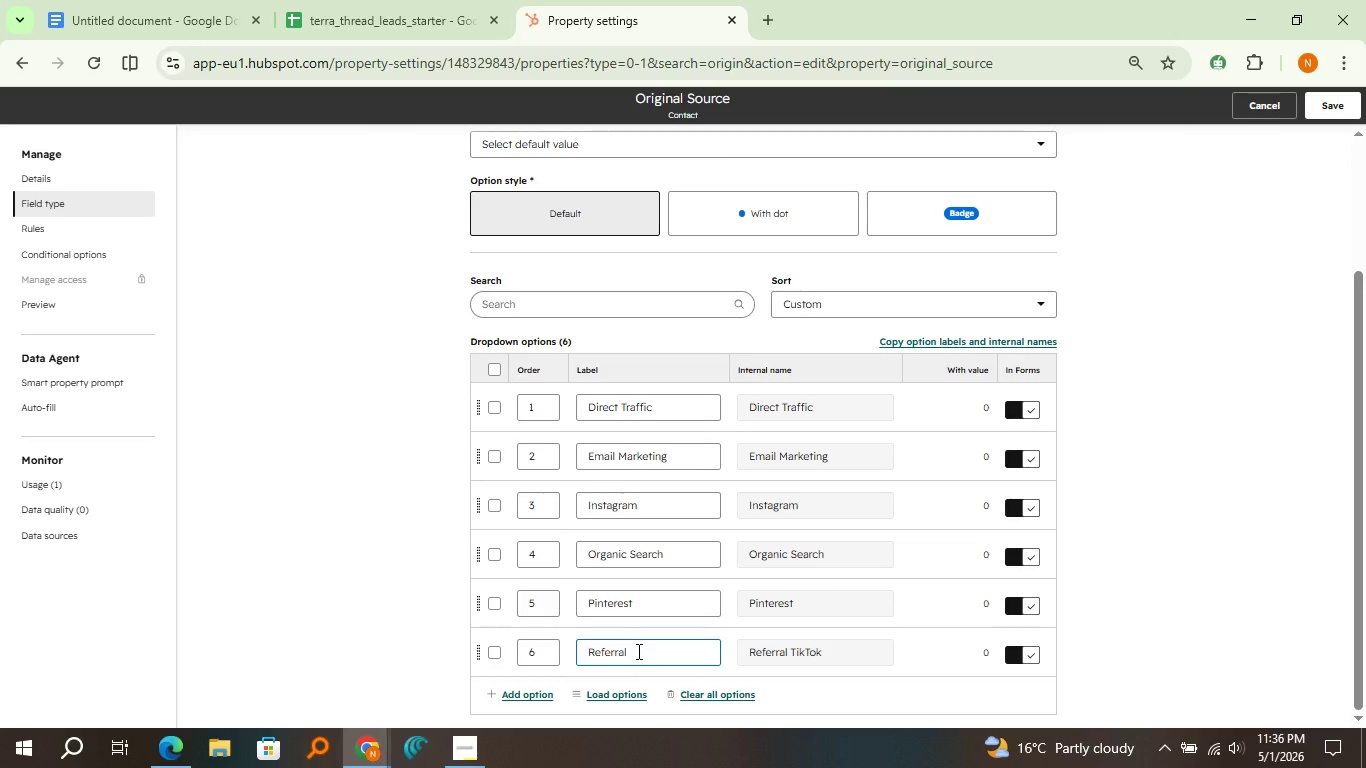 
key(Enter)
 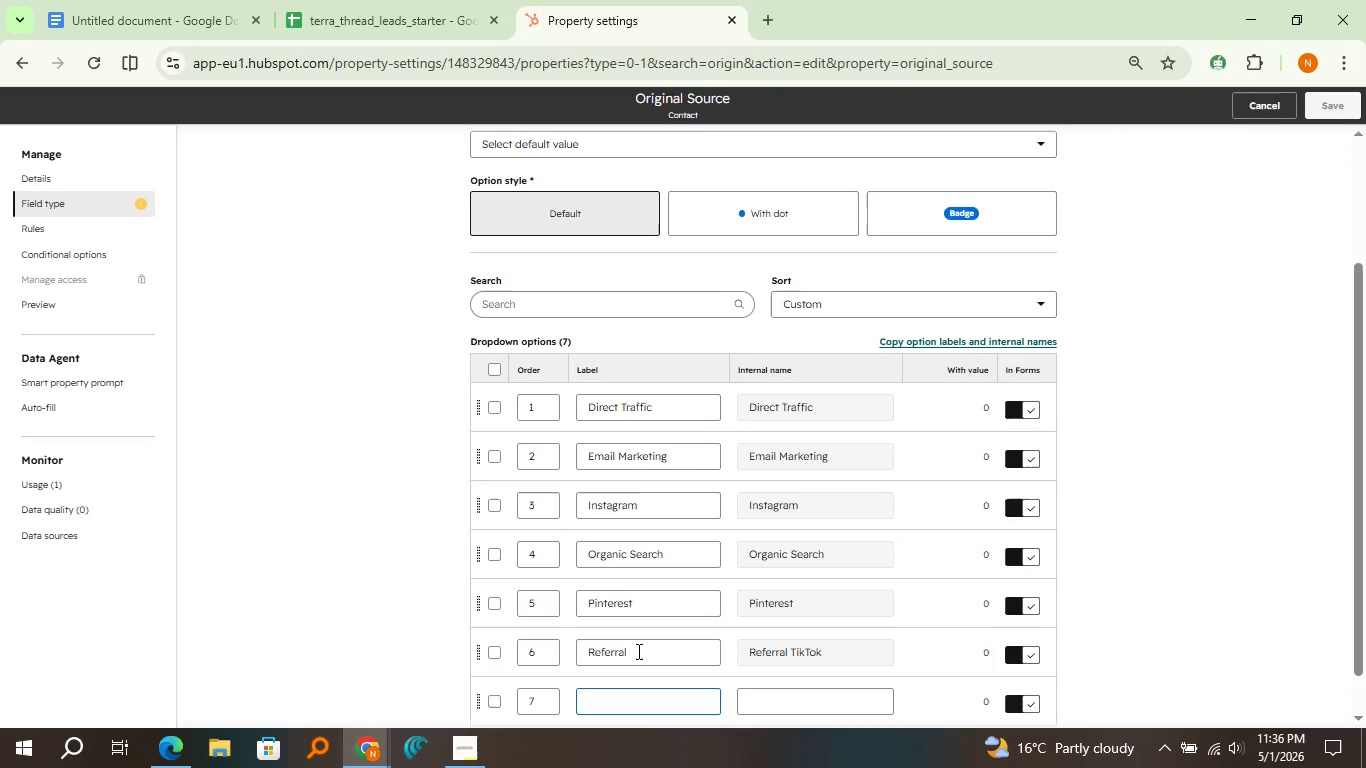 
key(Control+ControlLeft)
 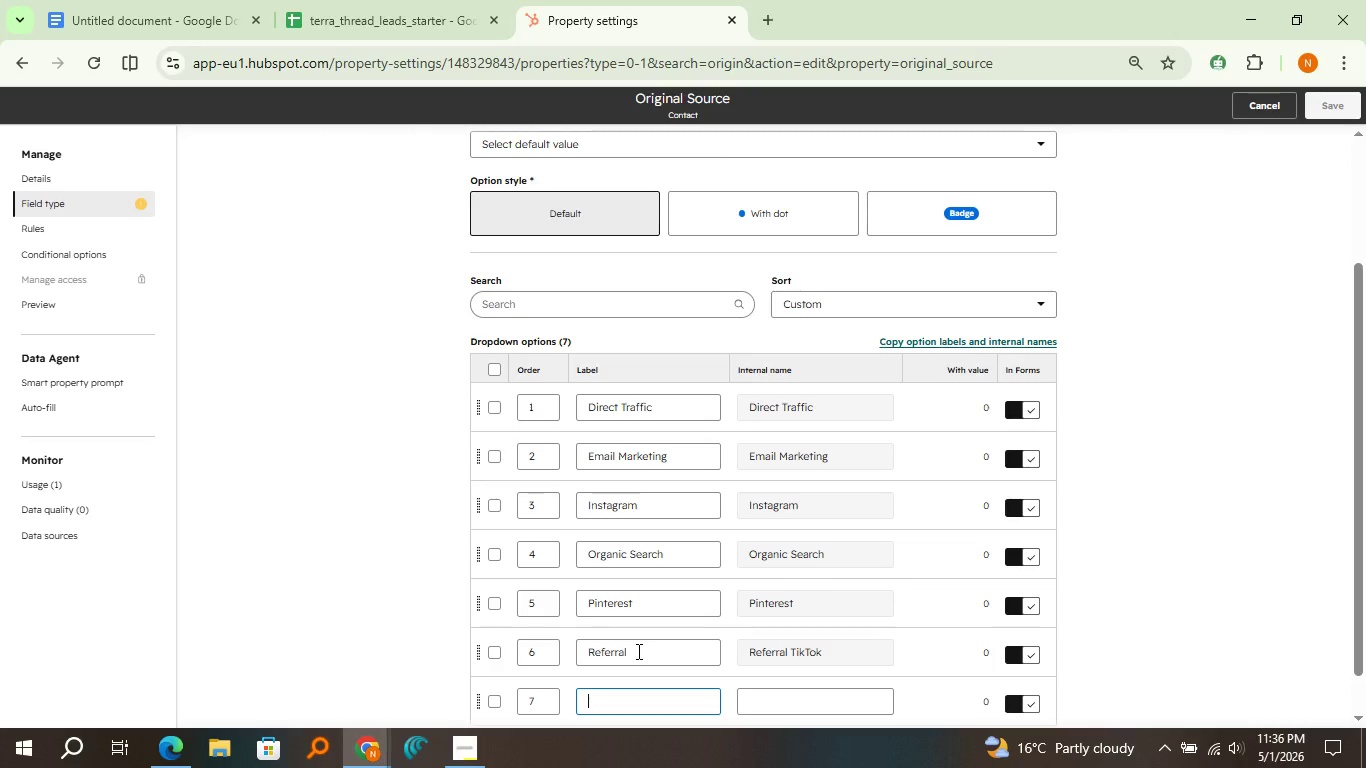 
type(TikToj)
key(Backspace)
type(k)
 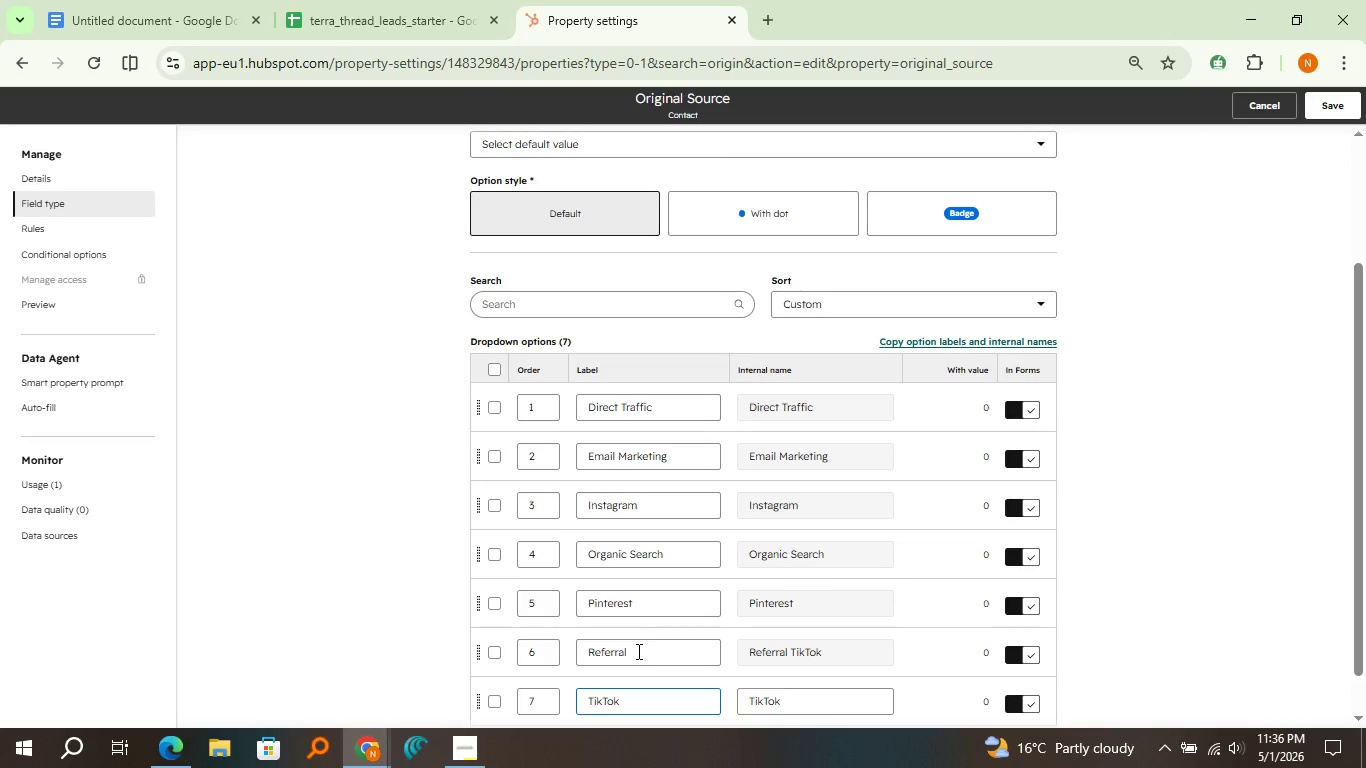 
left_click([435, 0])
 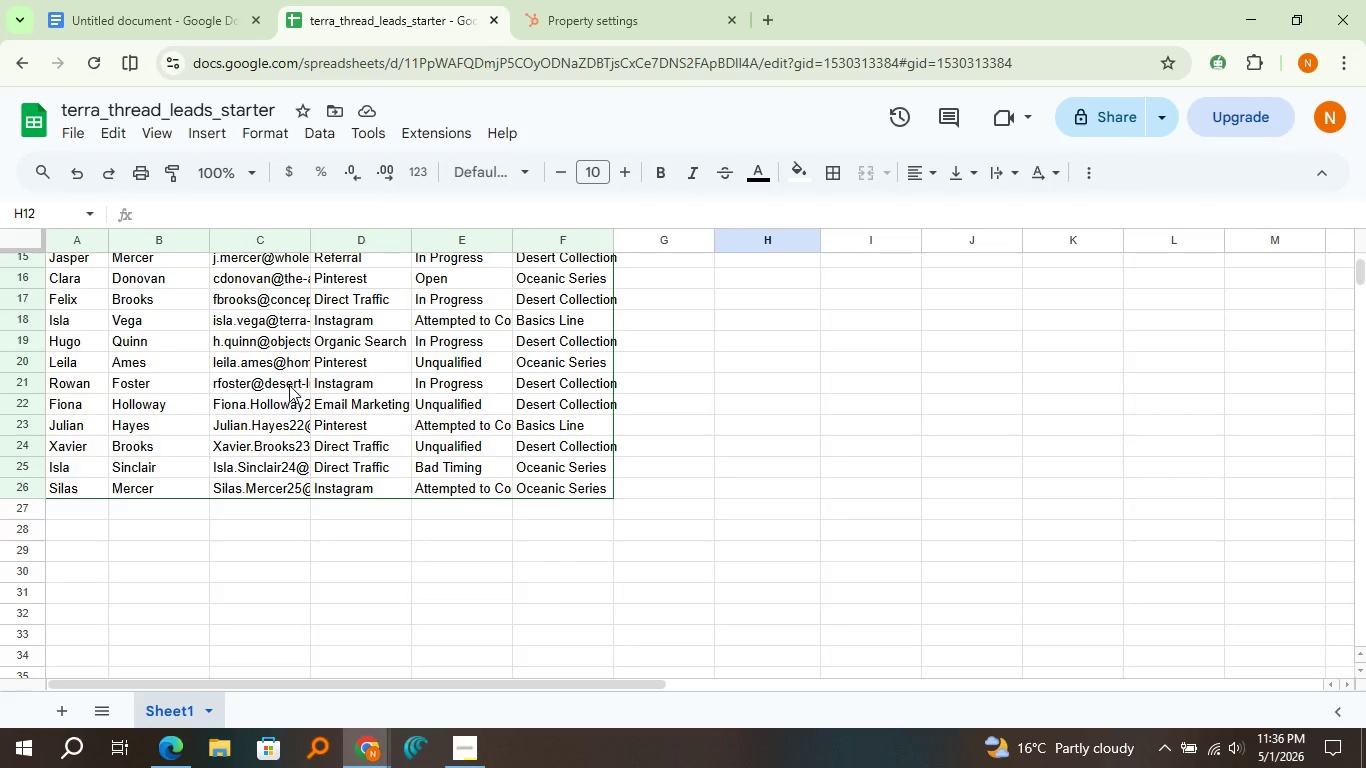 
scroll: coordinate [289, 385], scroll_direction: up, amount: 6.0
 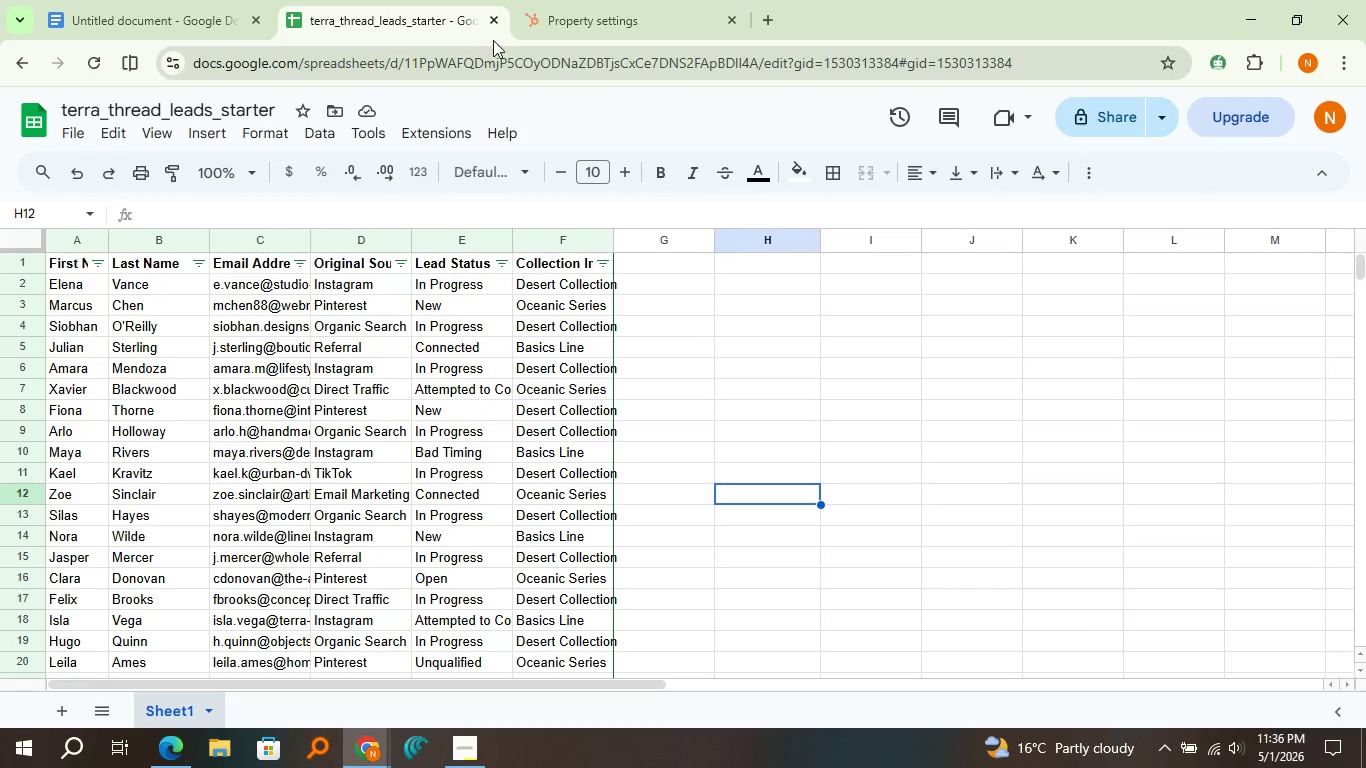 
left_click([560, 18])
 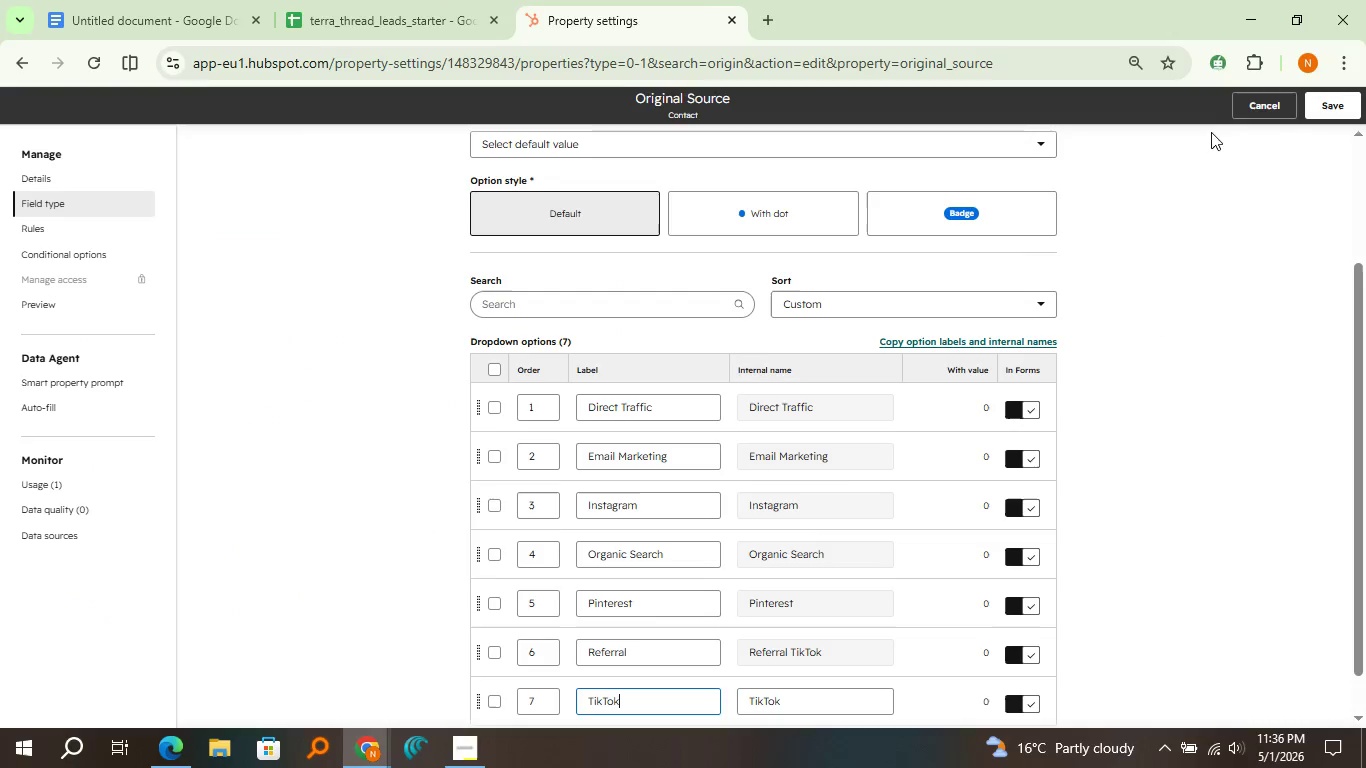 
left_click([1324, 105])
 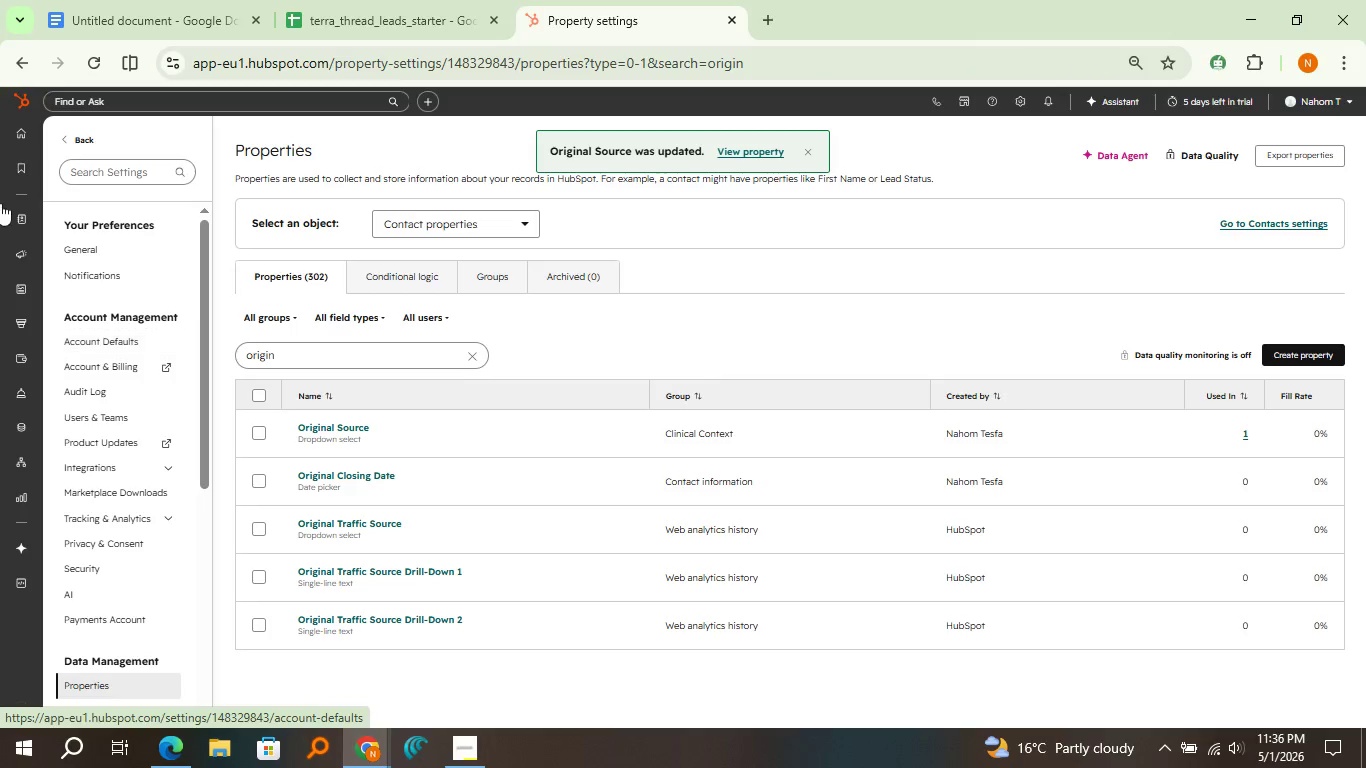 
wait(5.88)
 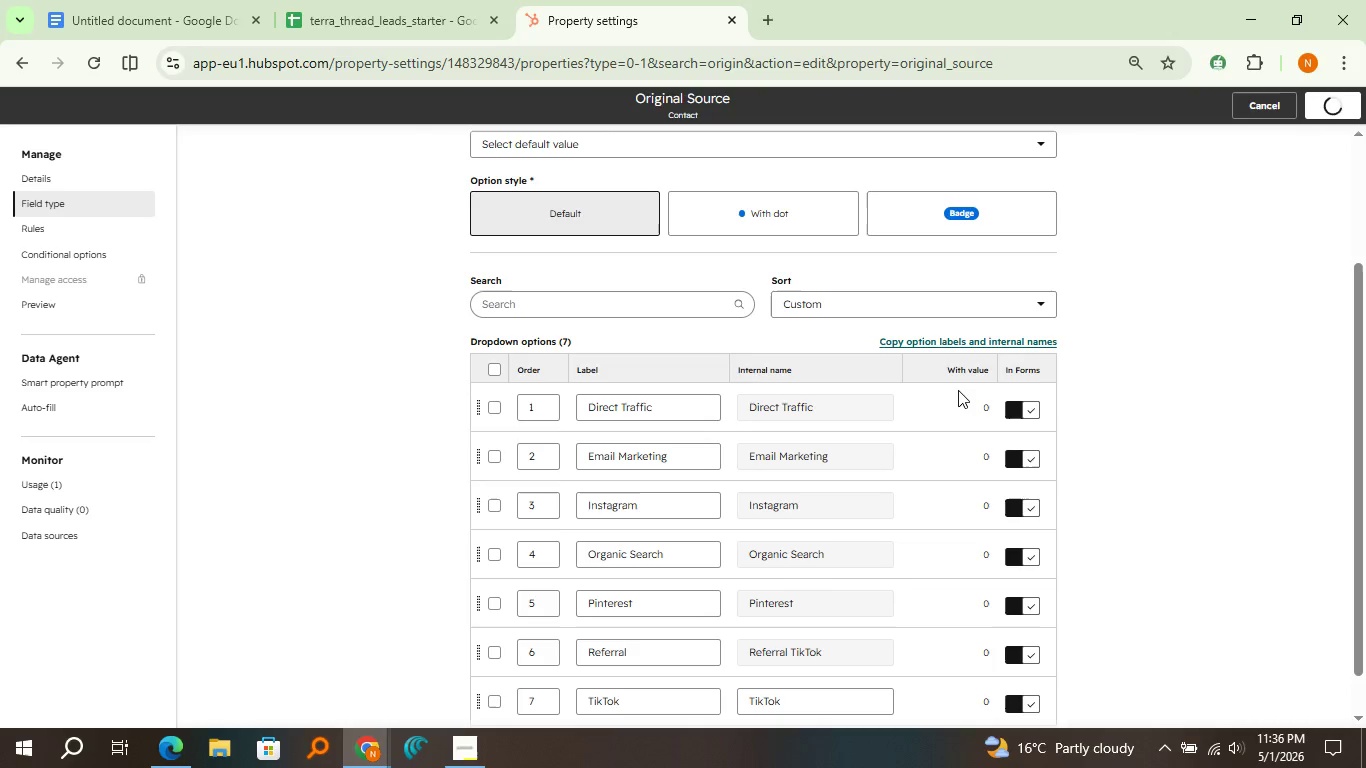 
left_click([78, 225])
 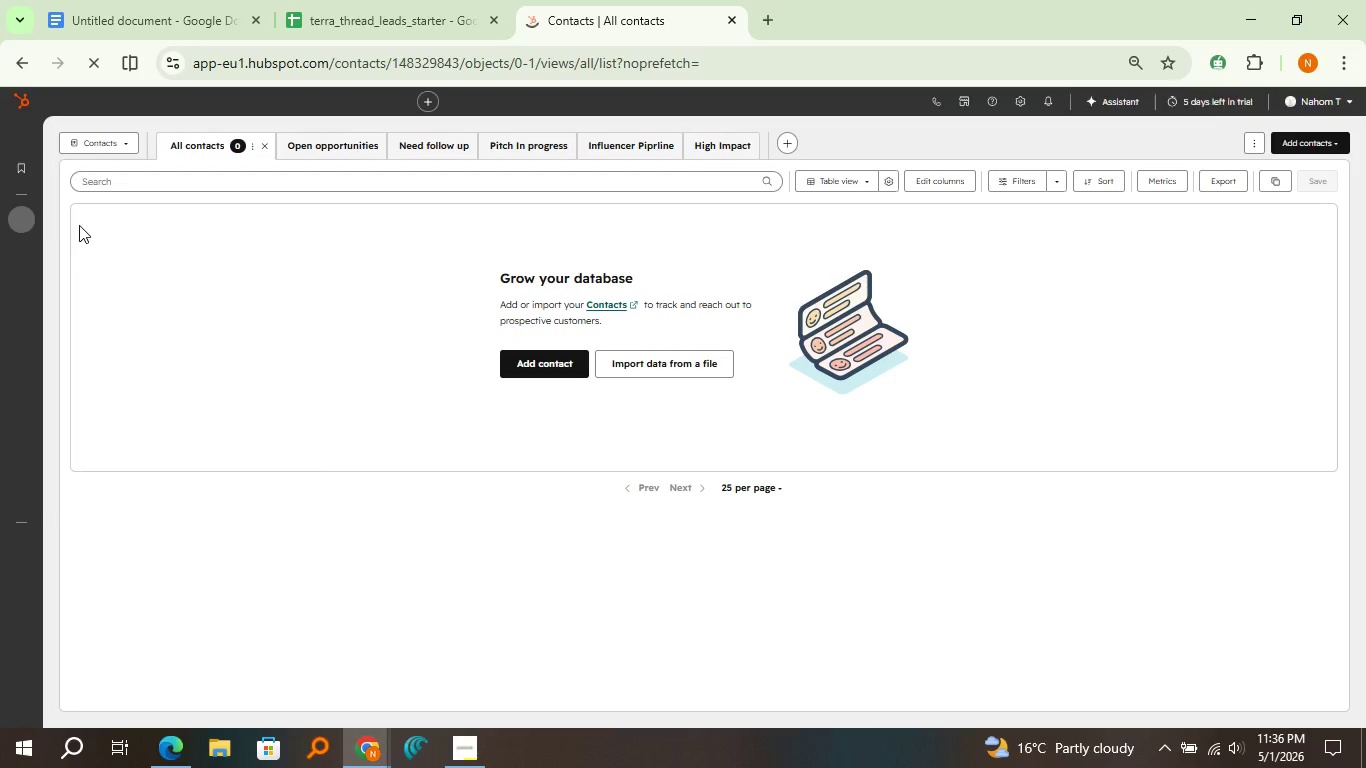 
wait(14.52)
 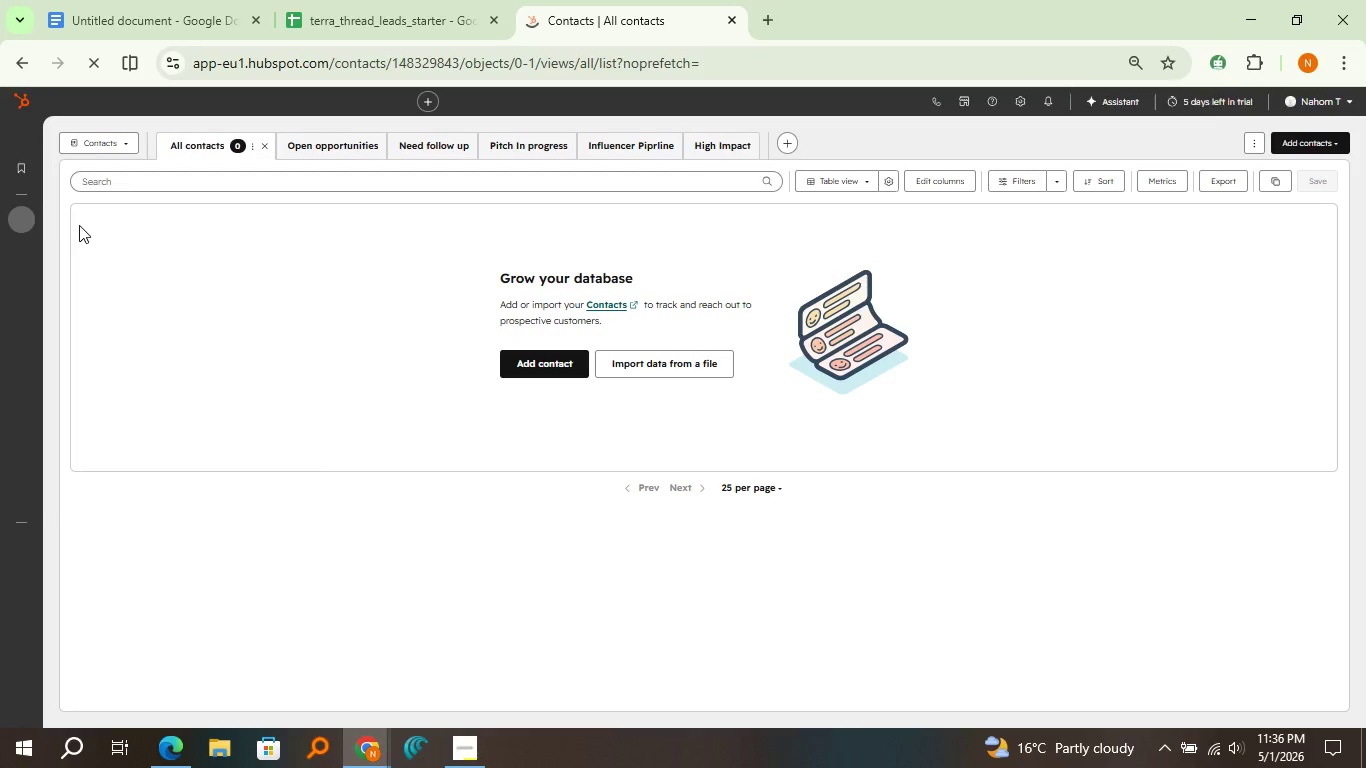 
left_click([1314, 151])
 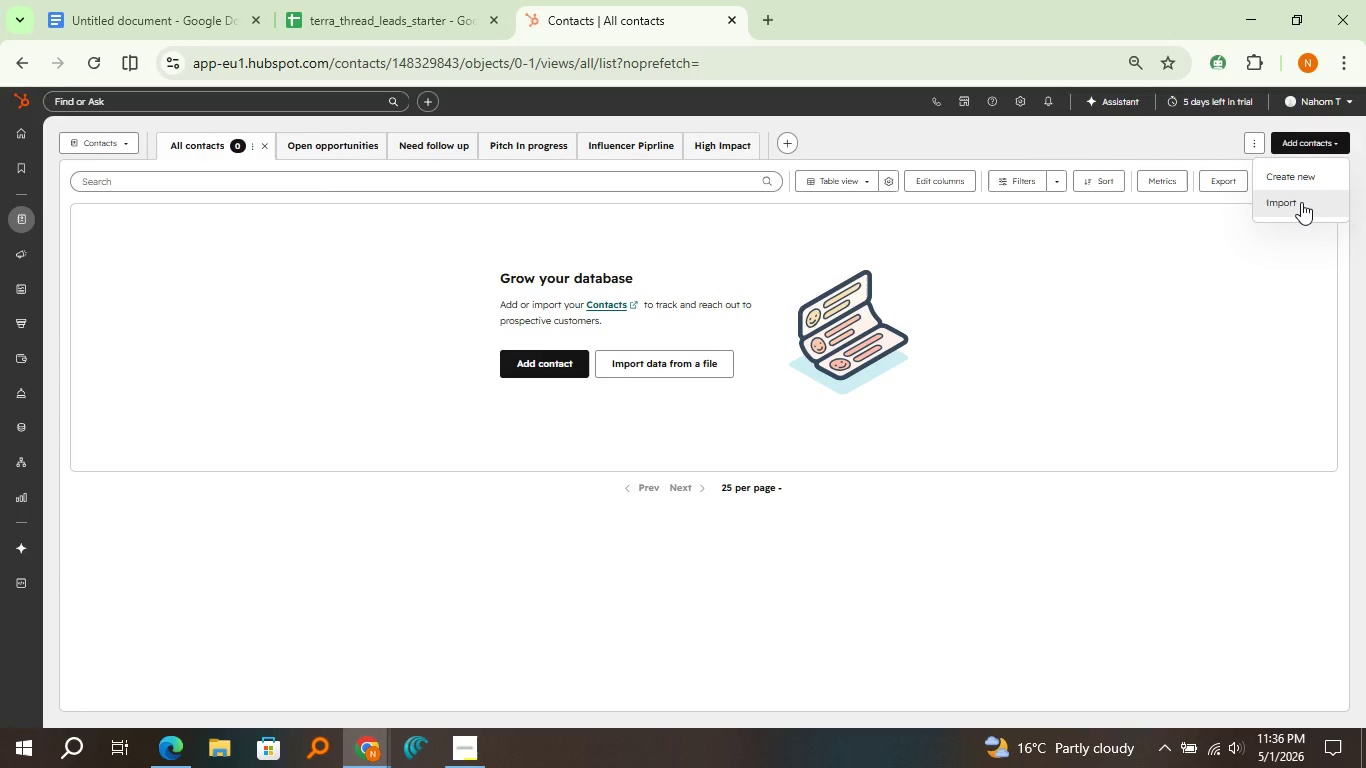 
left_click([1301, 202])
 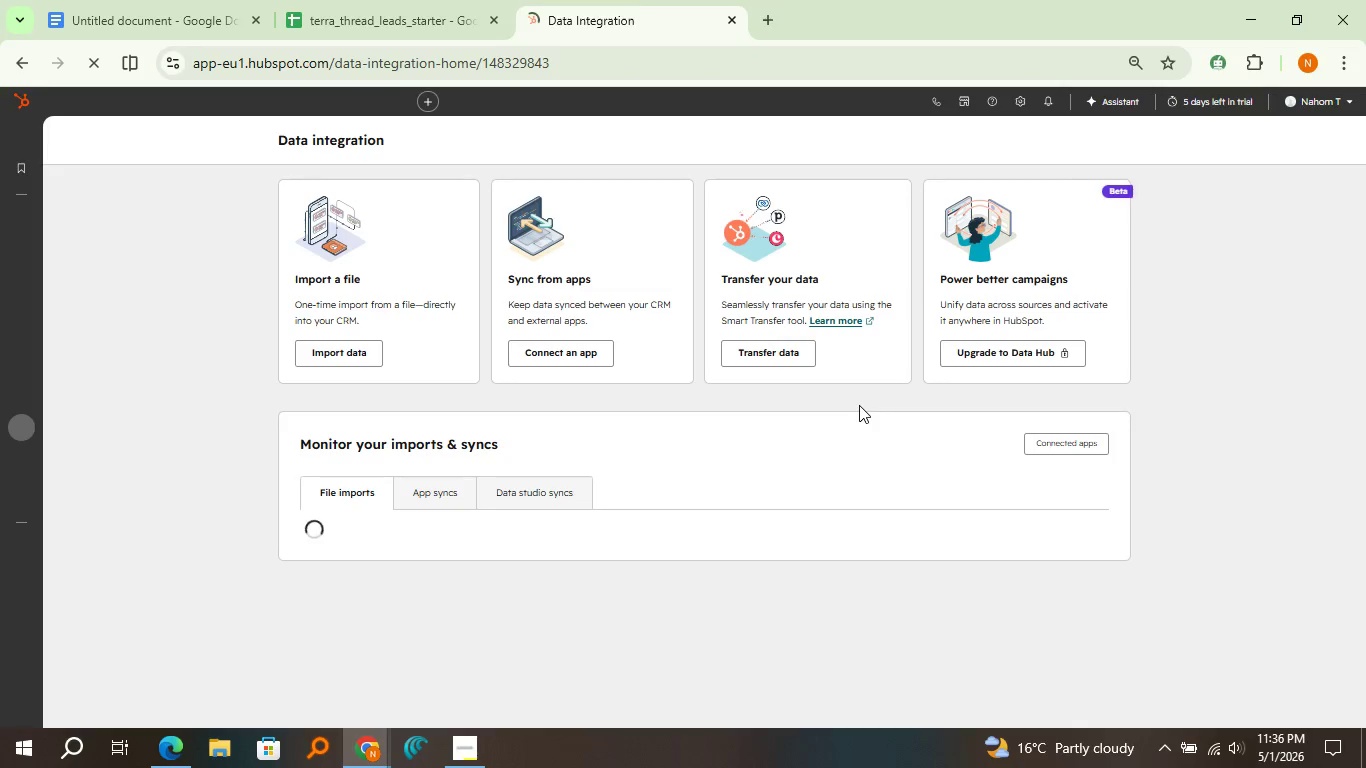 
wait(5.78)
 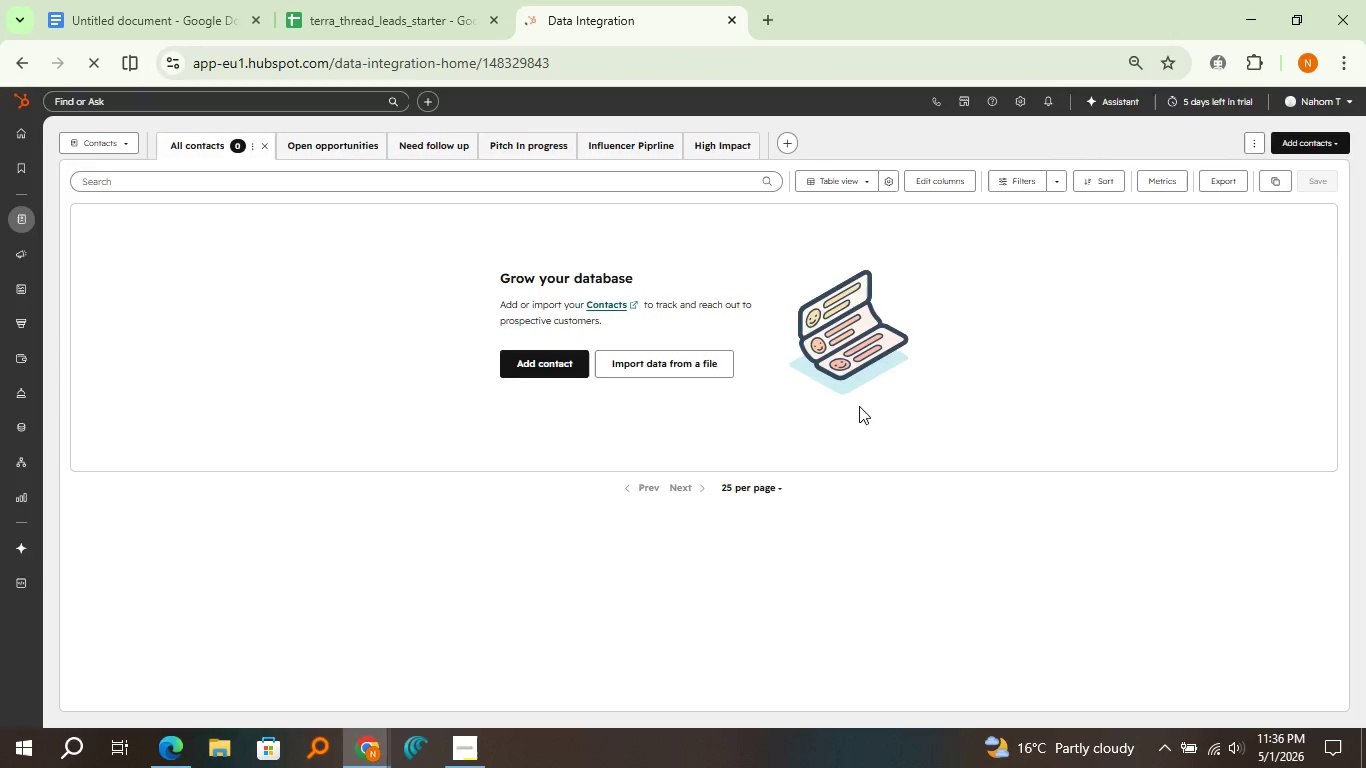 
left_click([335, 351])
 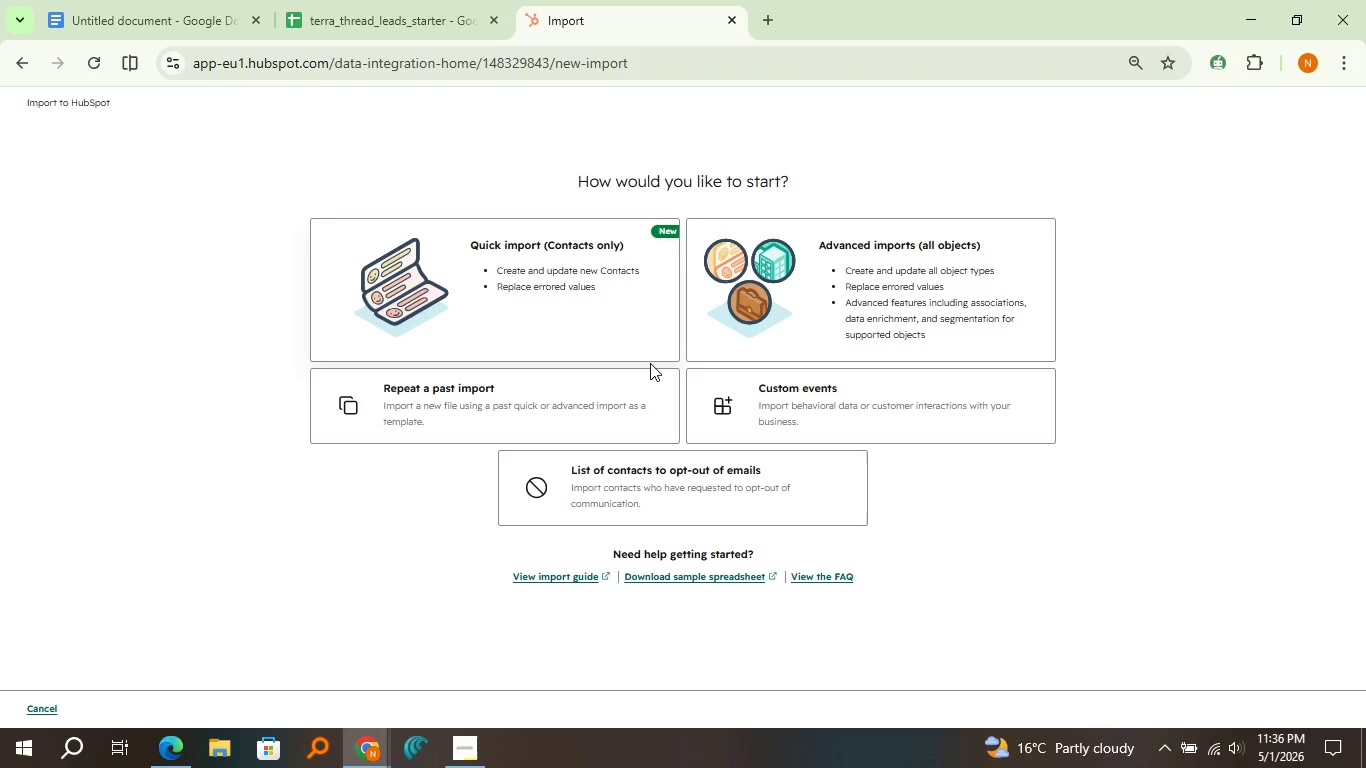 
left_click([638, 346])
 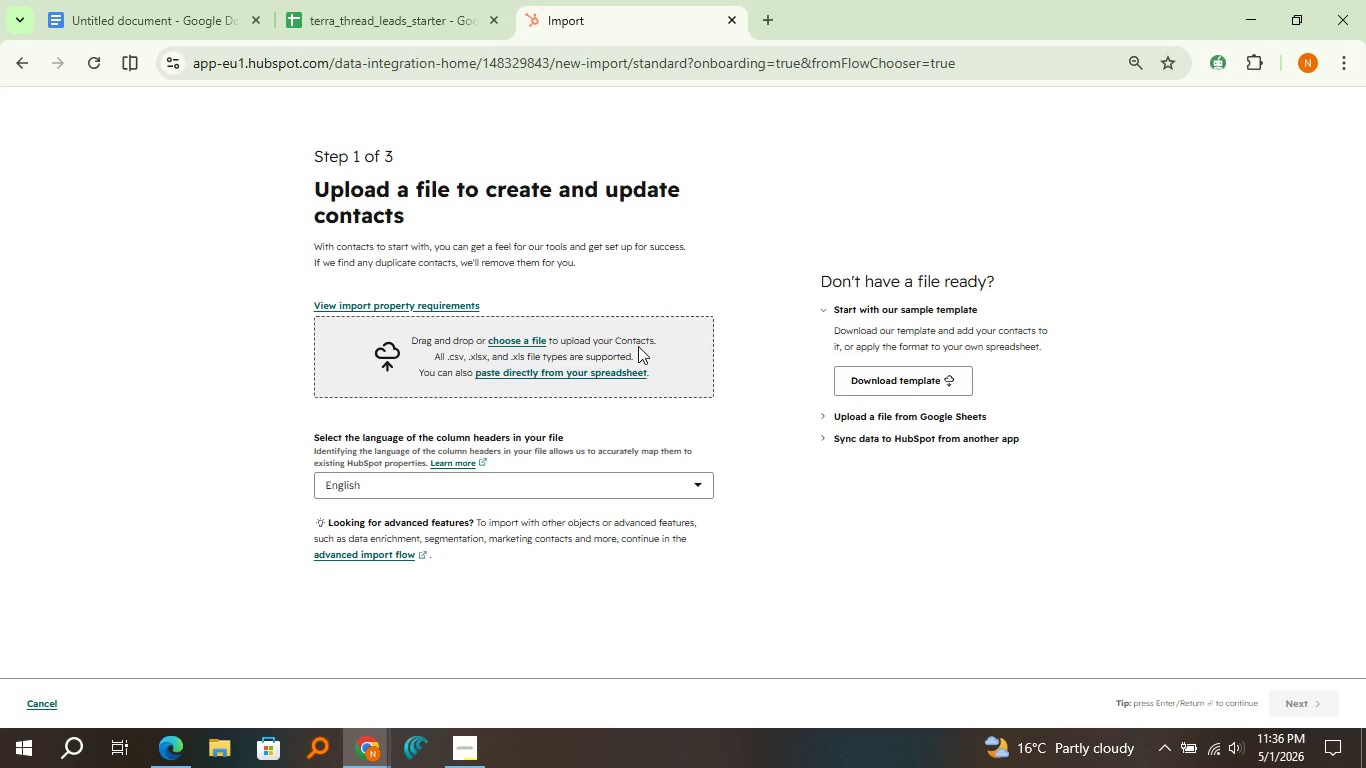 
wait(5.14)
 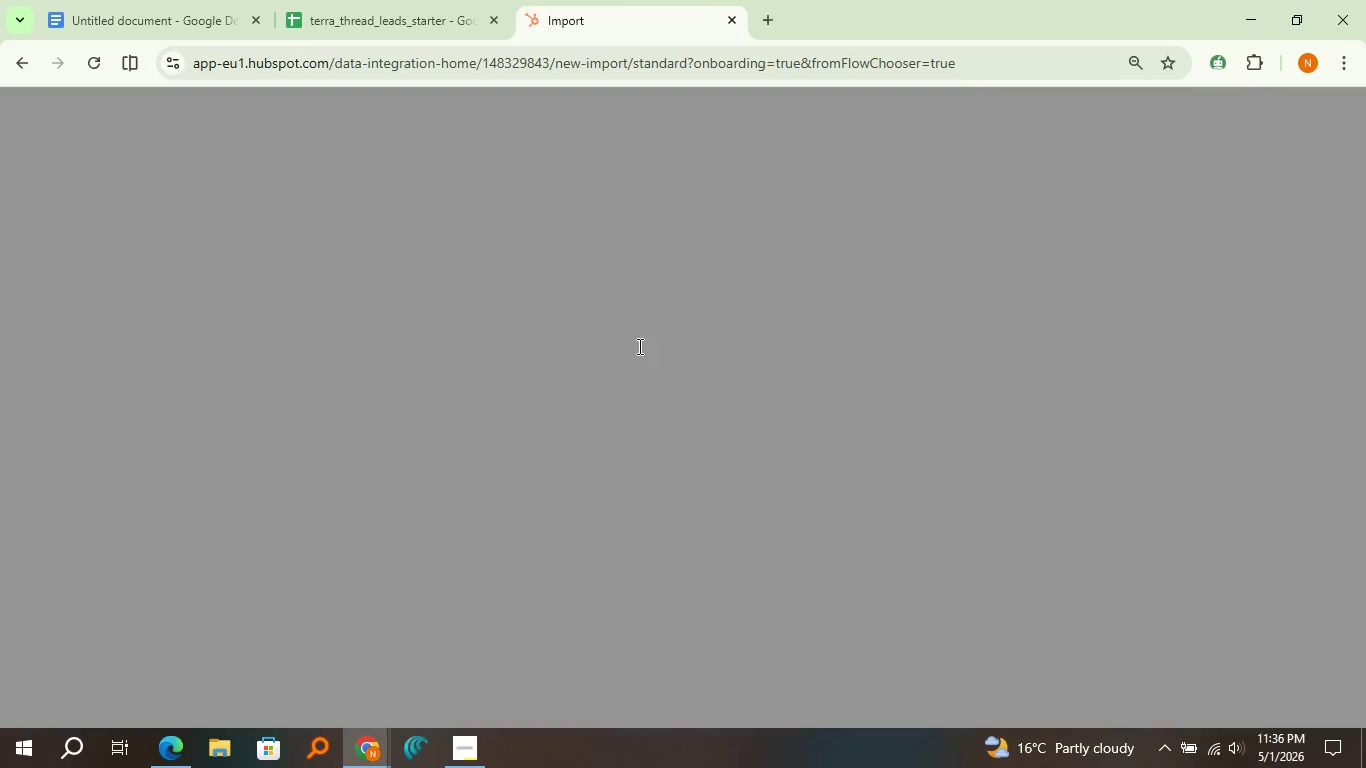 
left_click([505, 343])
 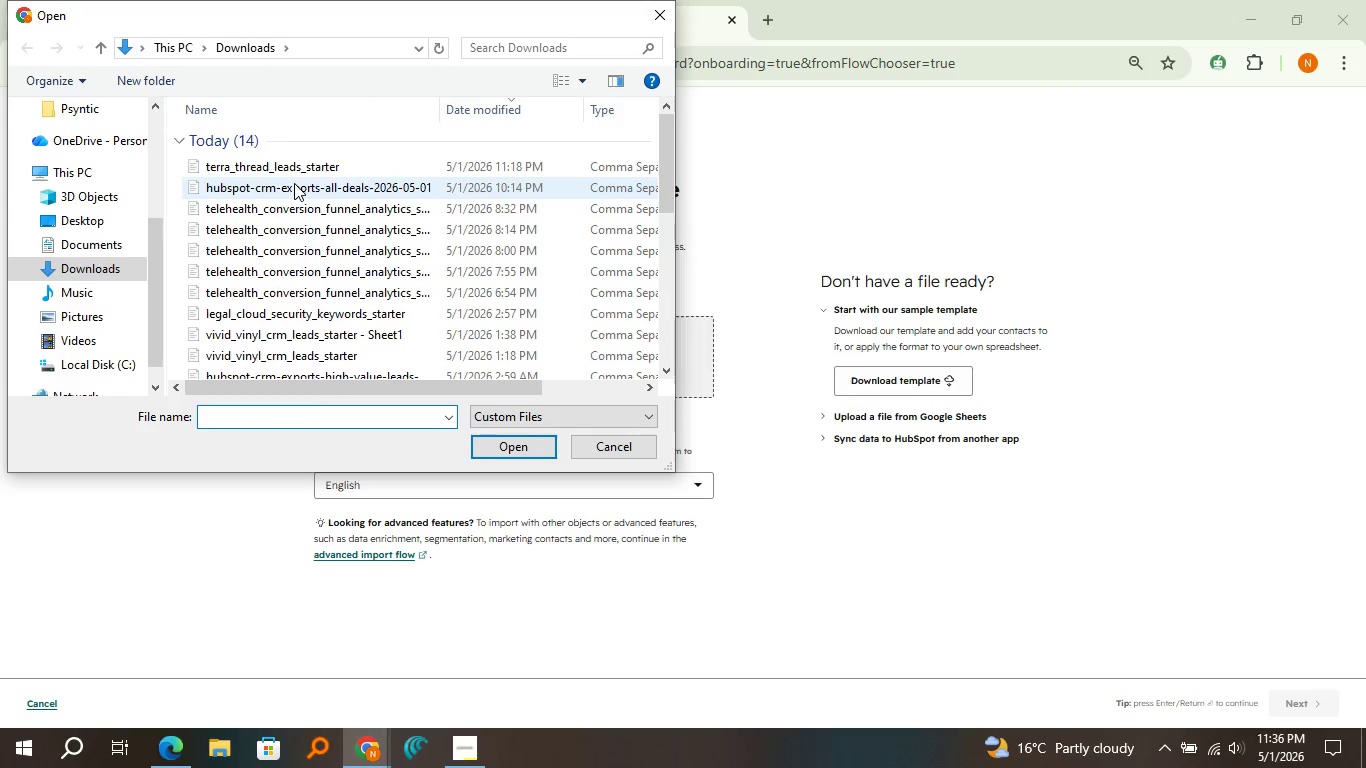 
left_click([315, 162])
 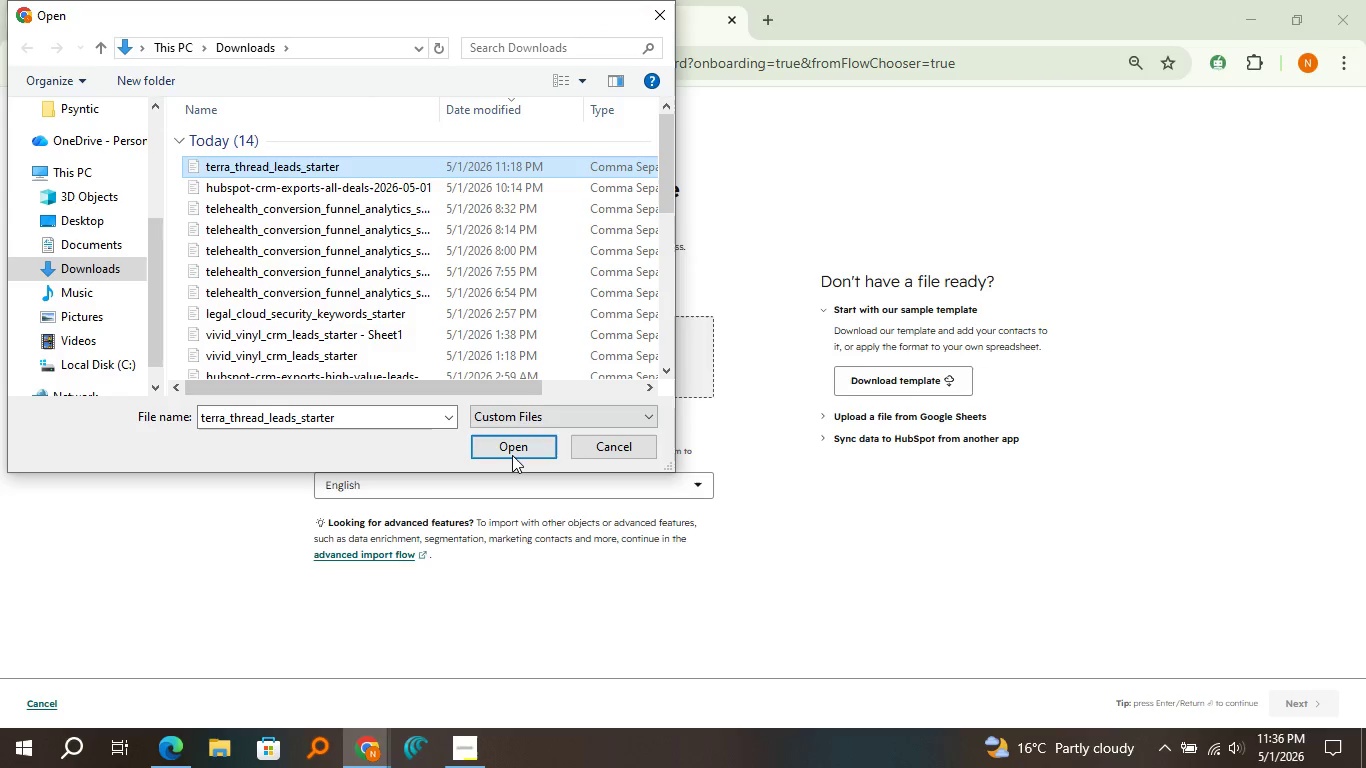 
left_click([512, 455])
 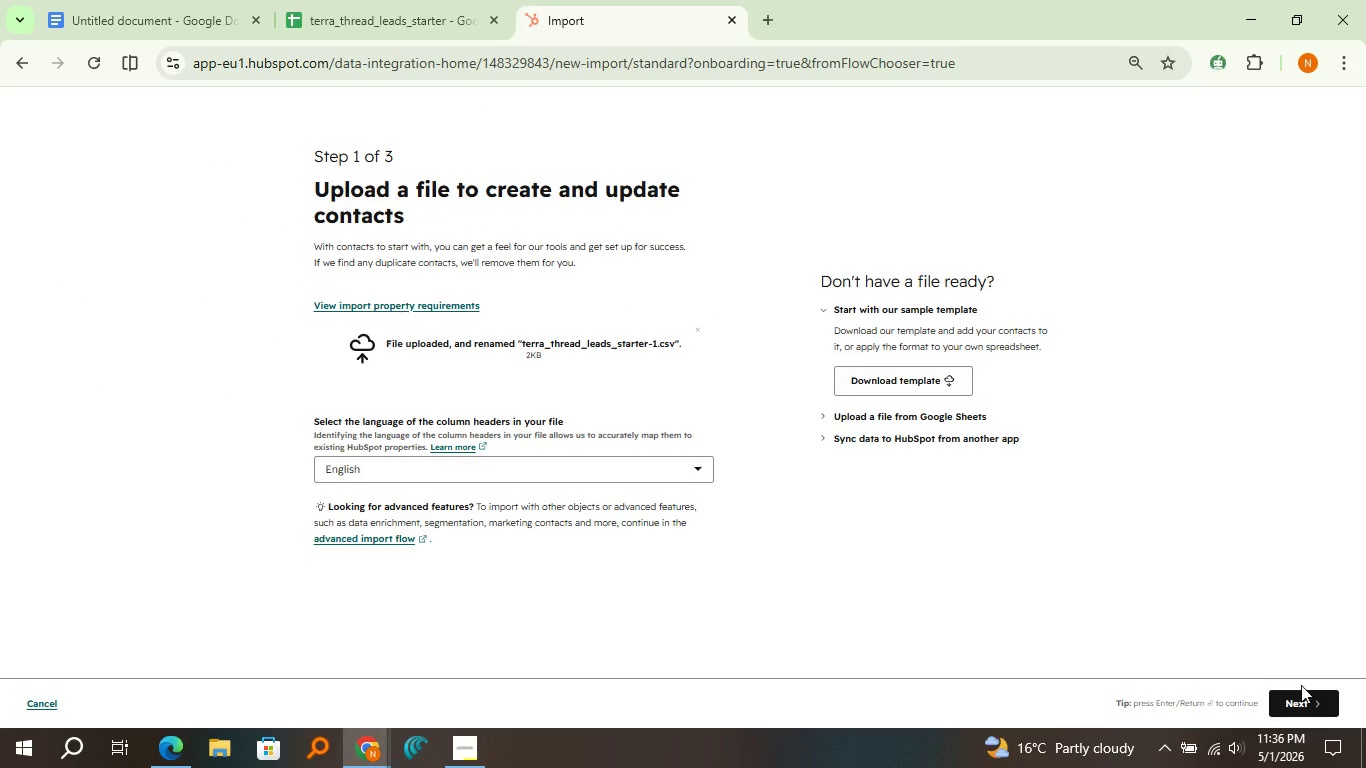 
left_click([1303, 691])
 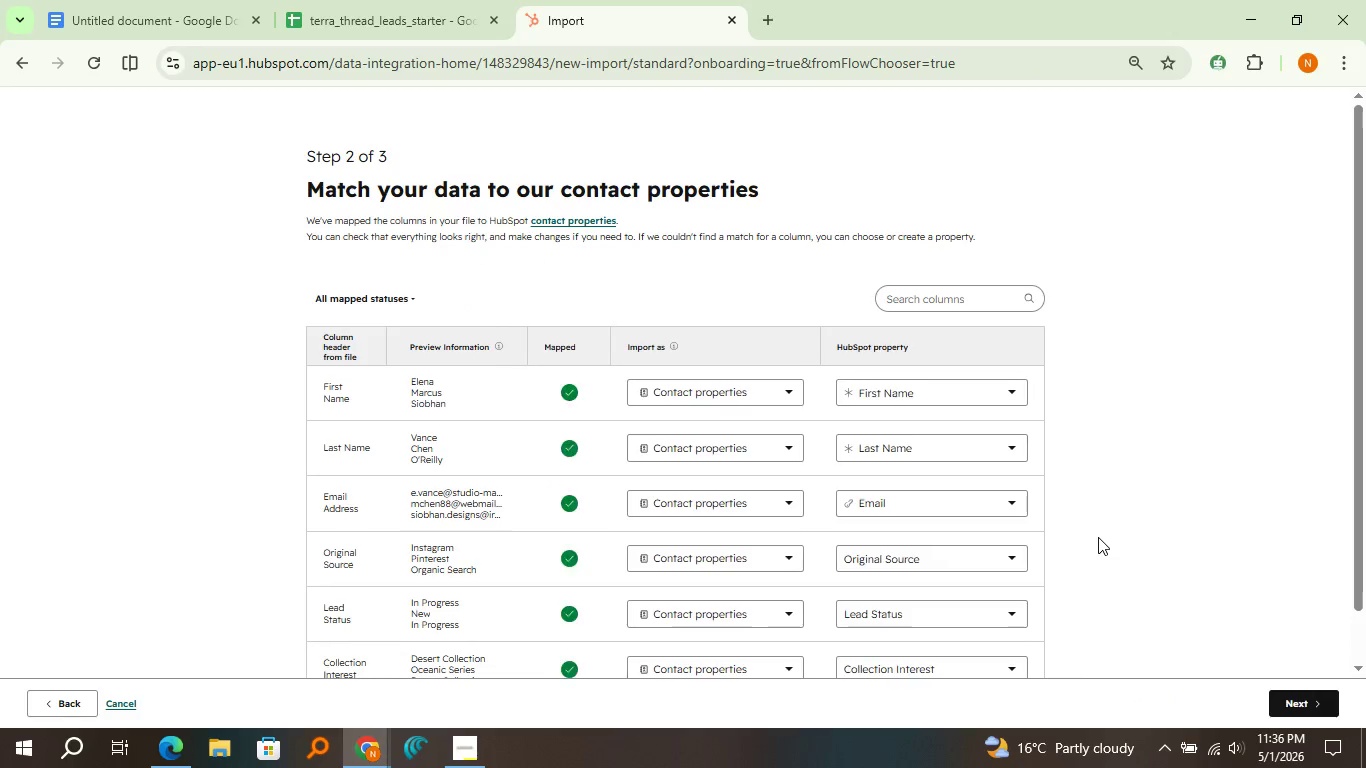 
scroll: coordinate [1098, 537], scroll_direction: down, amount: 2.0
 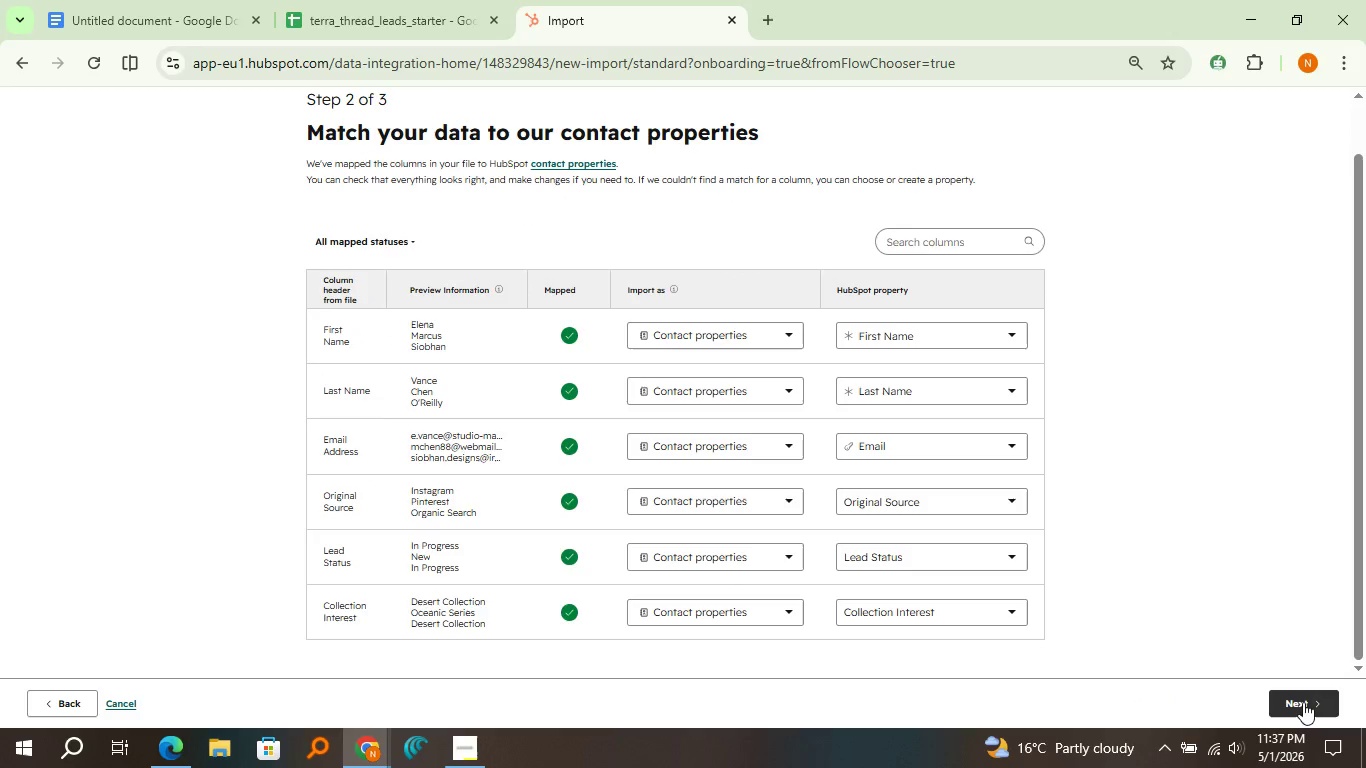 
left_click([1303, 702])
 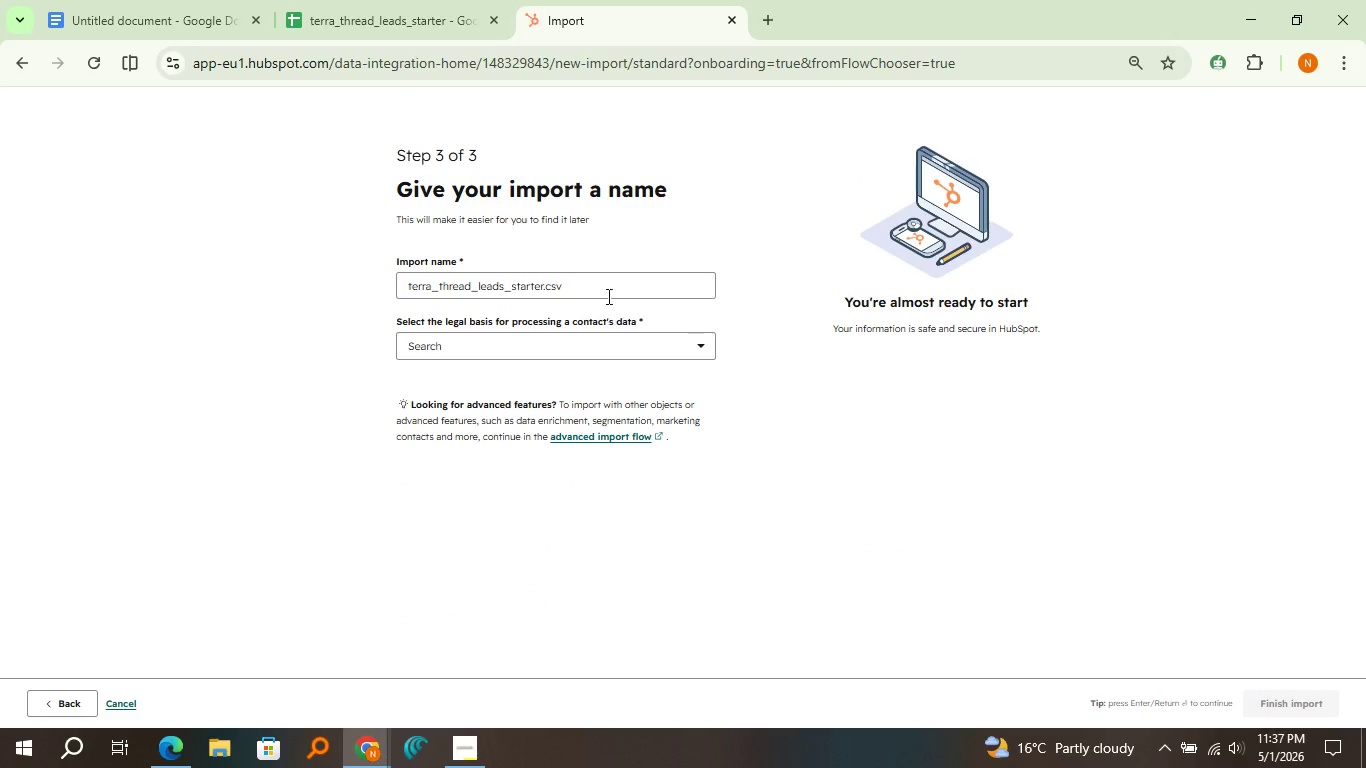 
double_click([609, 280])
 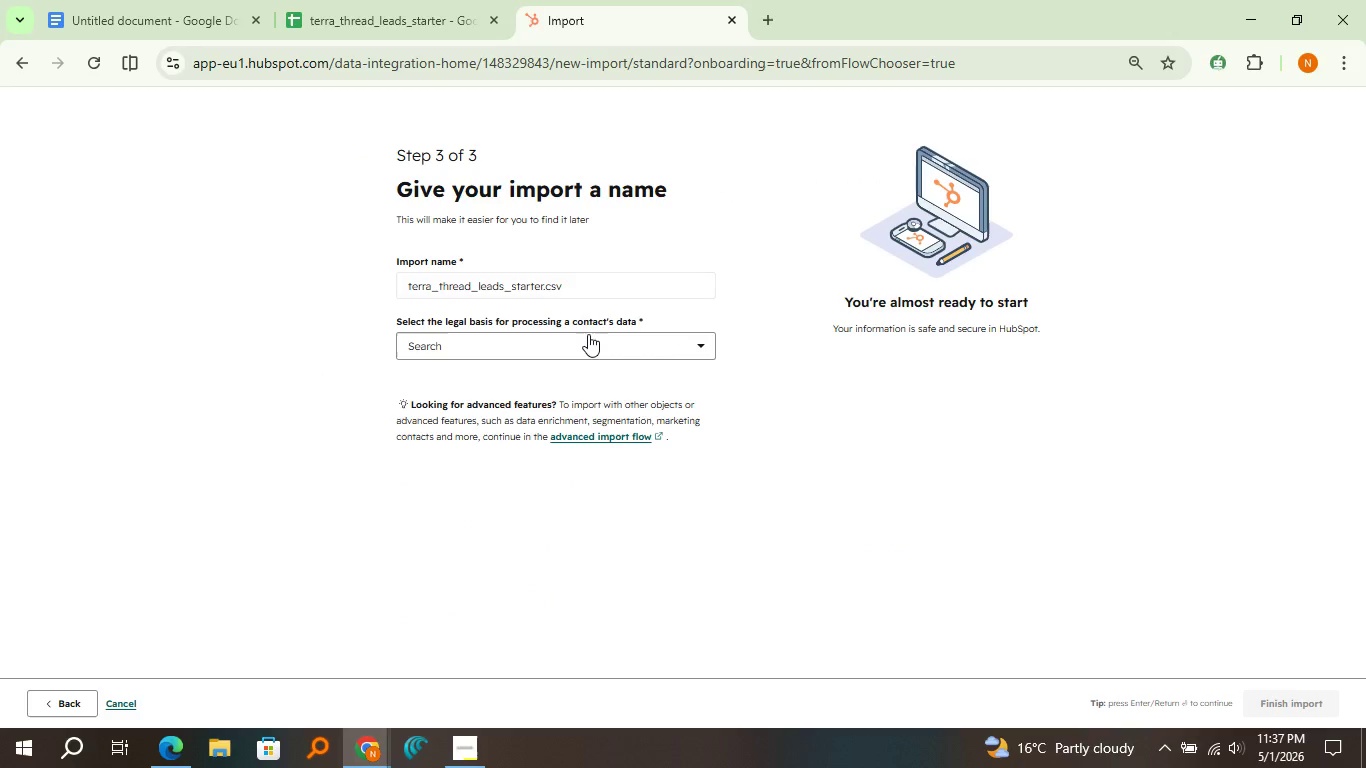 
left_click([588, 334])
 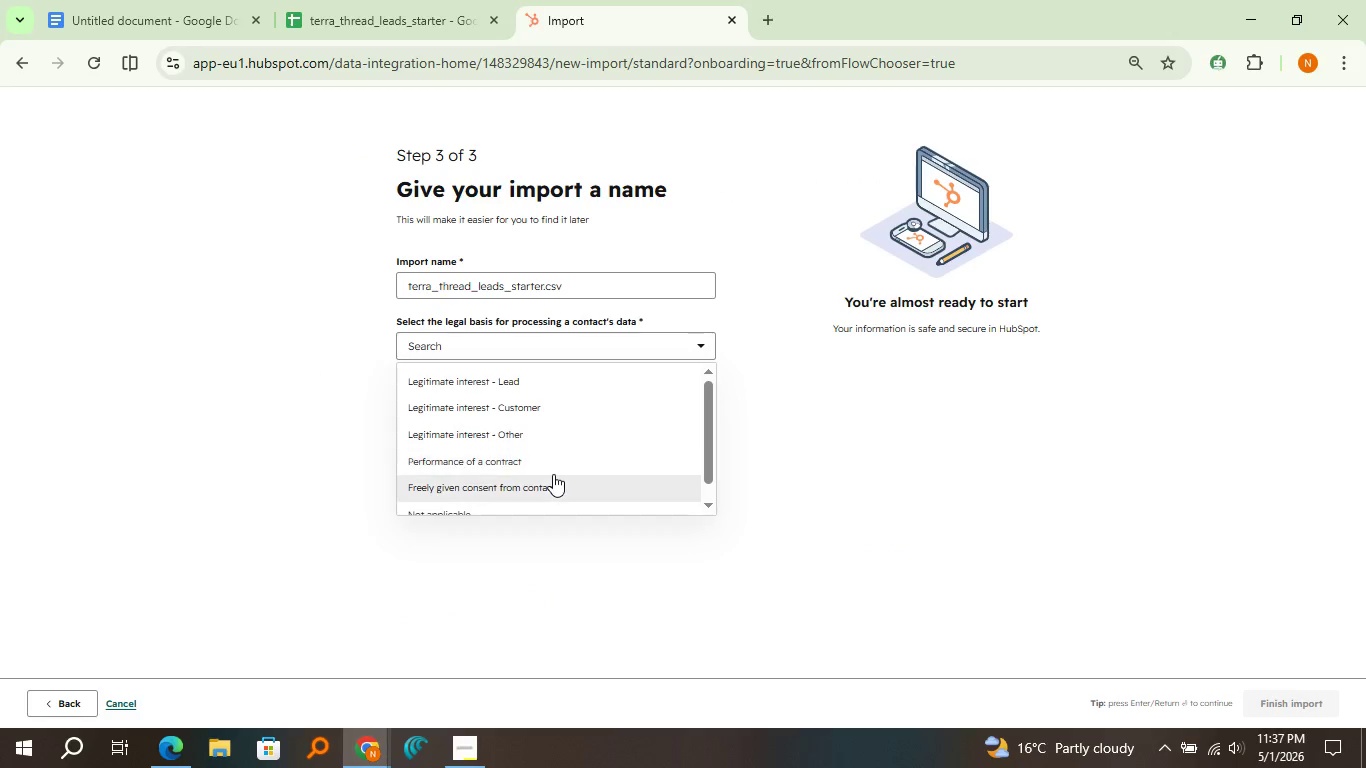 
left_click([553, 474])
 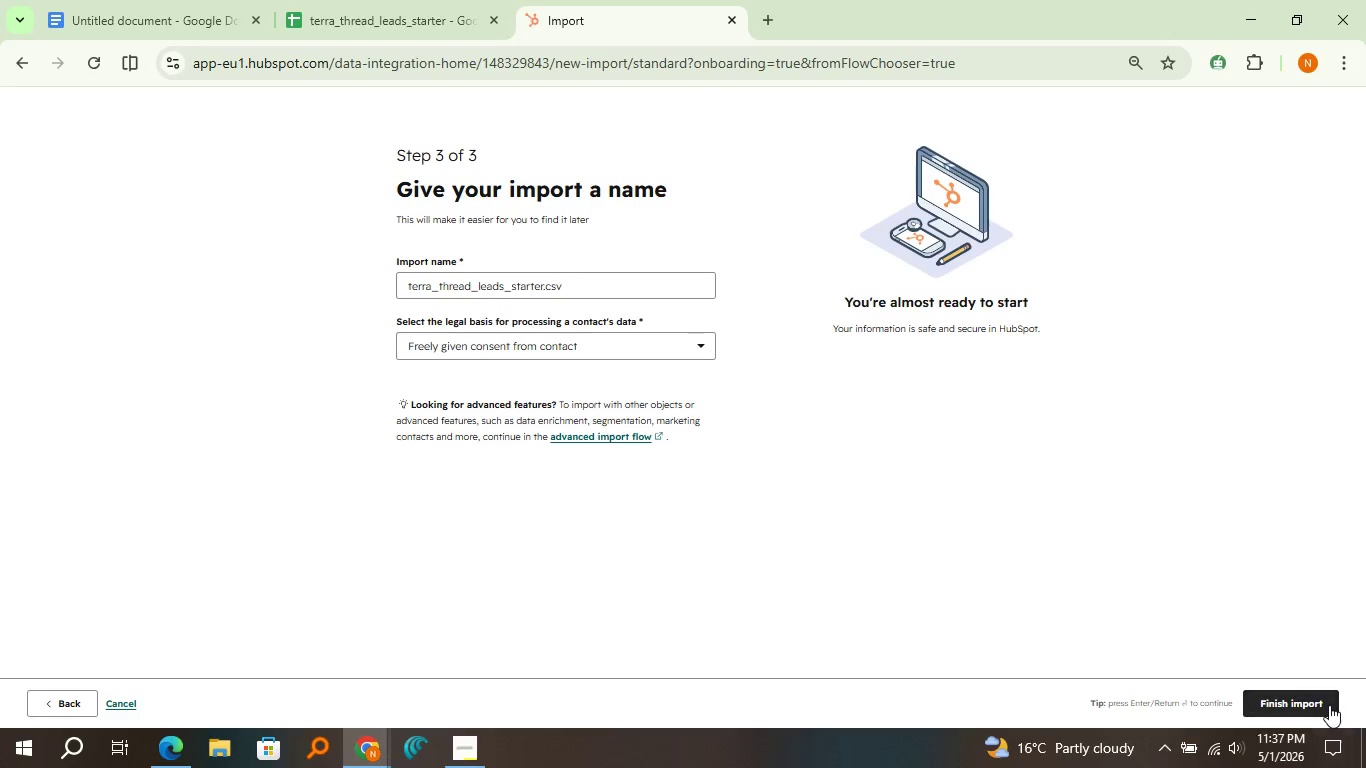 
left_click([1320, 700])
 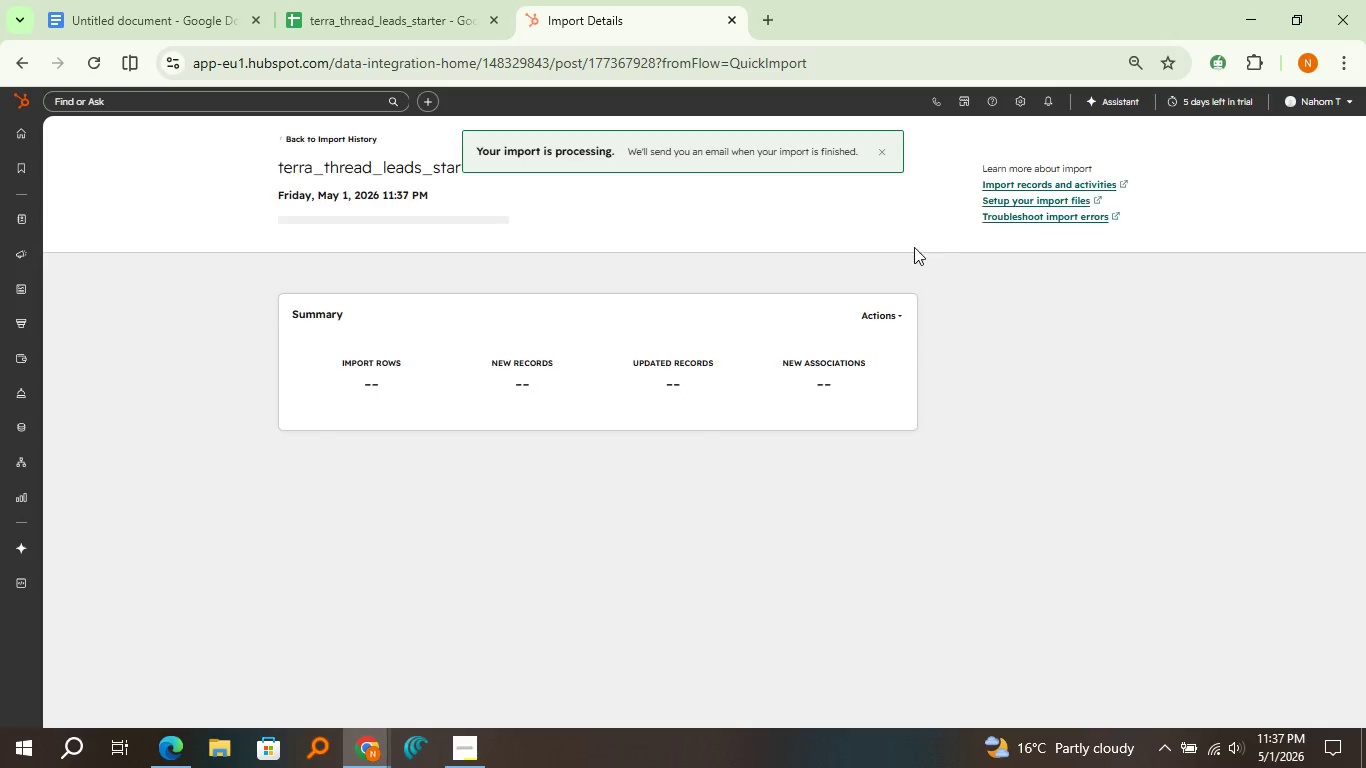 
left_click([885, 158])
 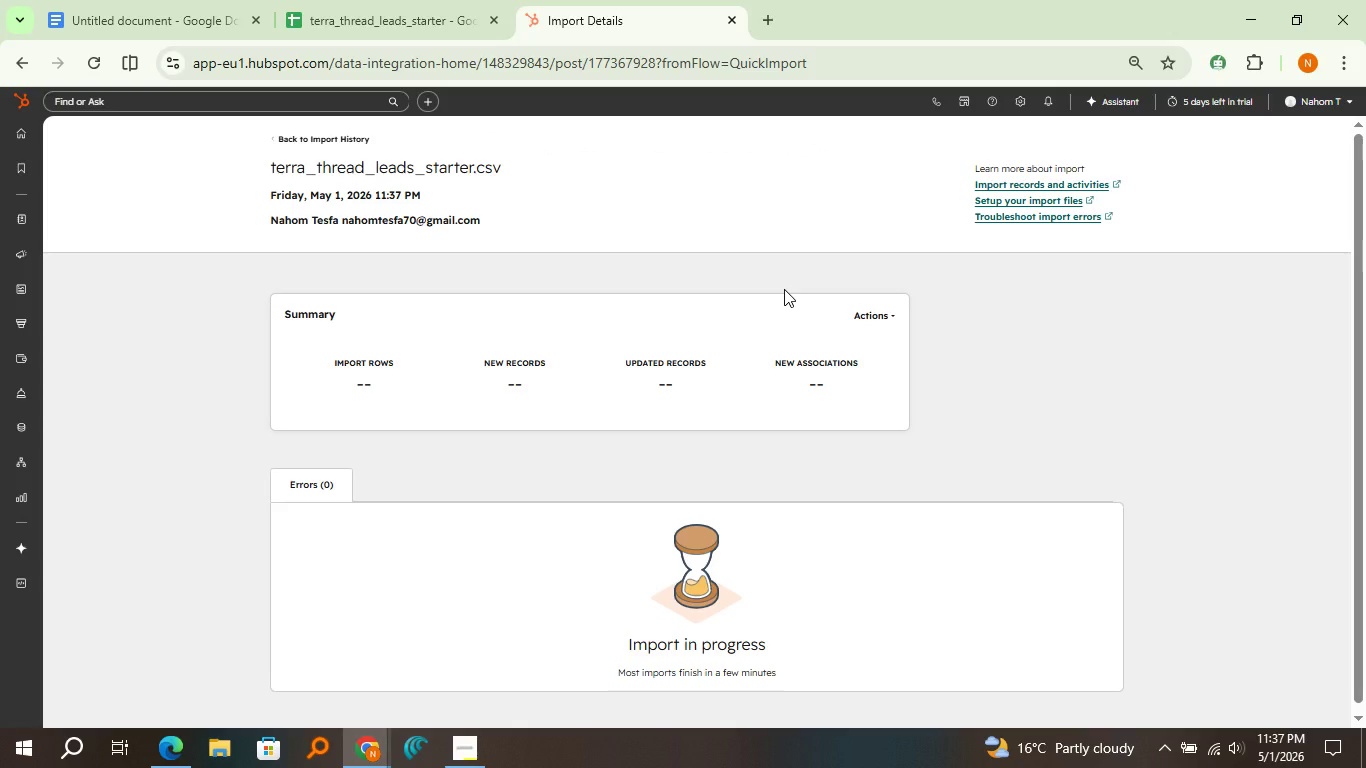 
scroll: coordinate [784, 289], scroll_direction: down, amount: 3.0
 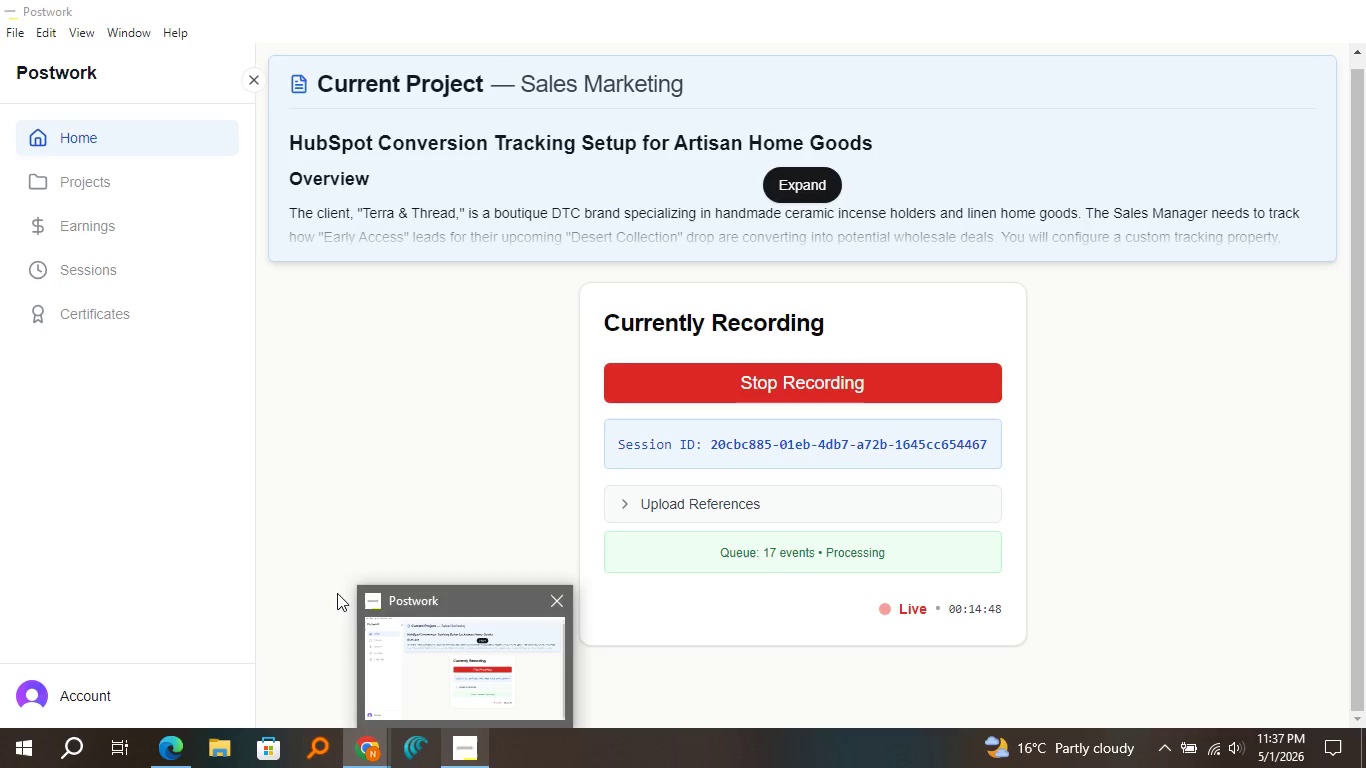 
wait(9.64)
 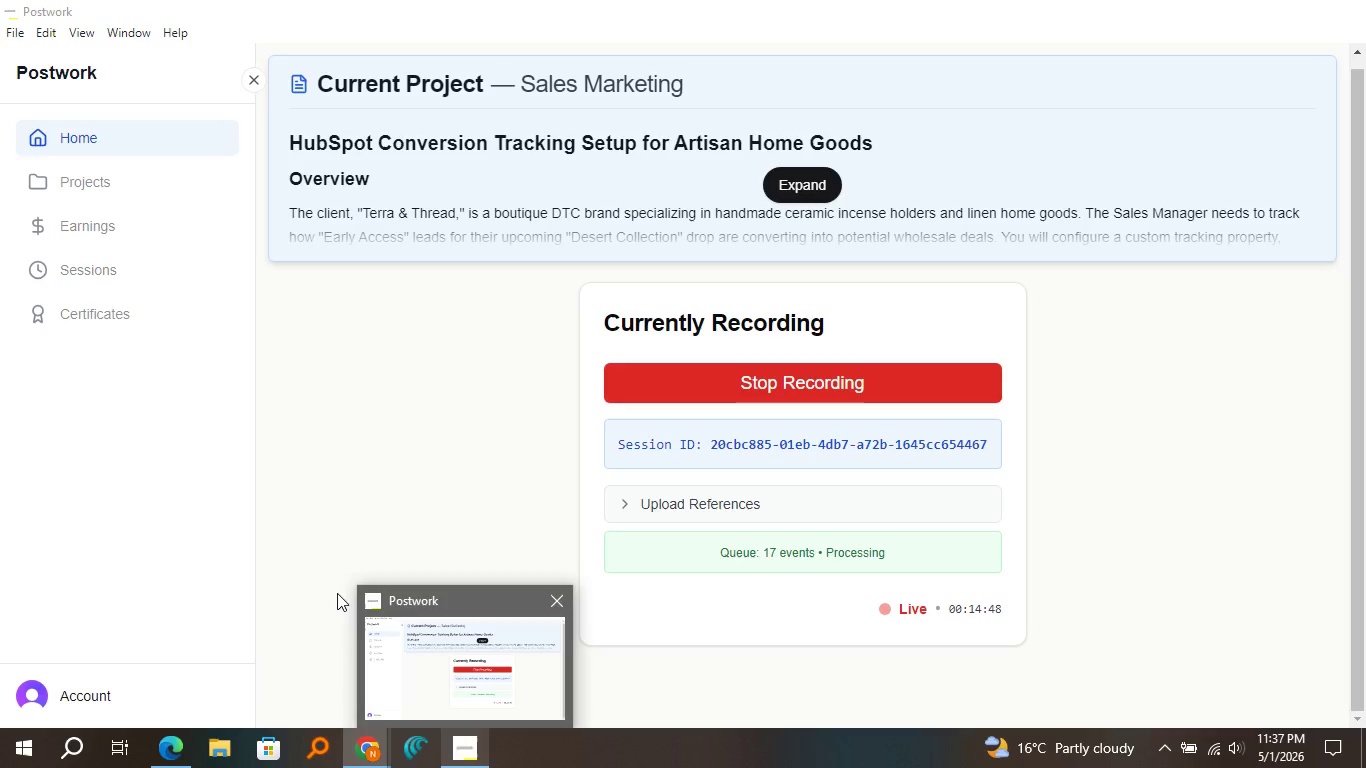 
left_click([2, 134])
 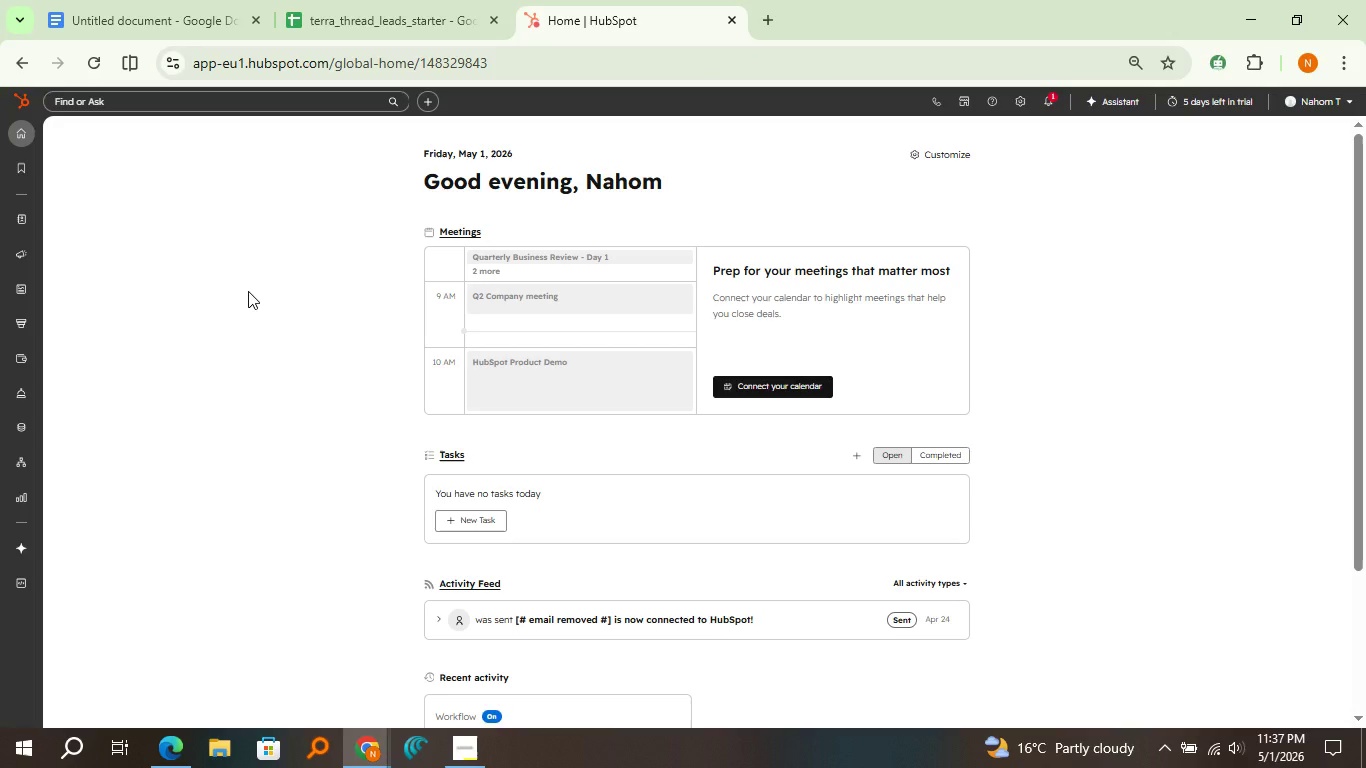 
wait(15.83)
 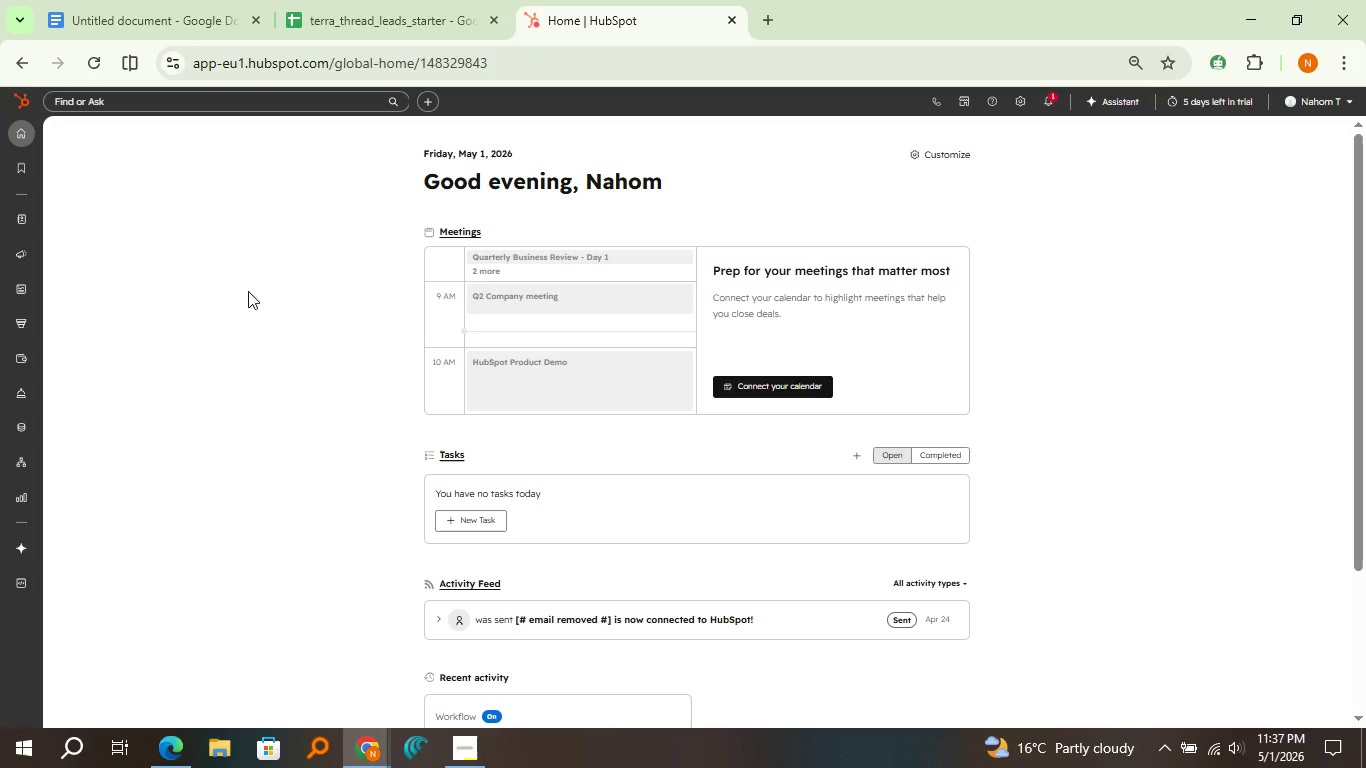 
left_click([343, 0])
 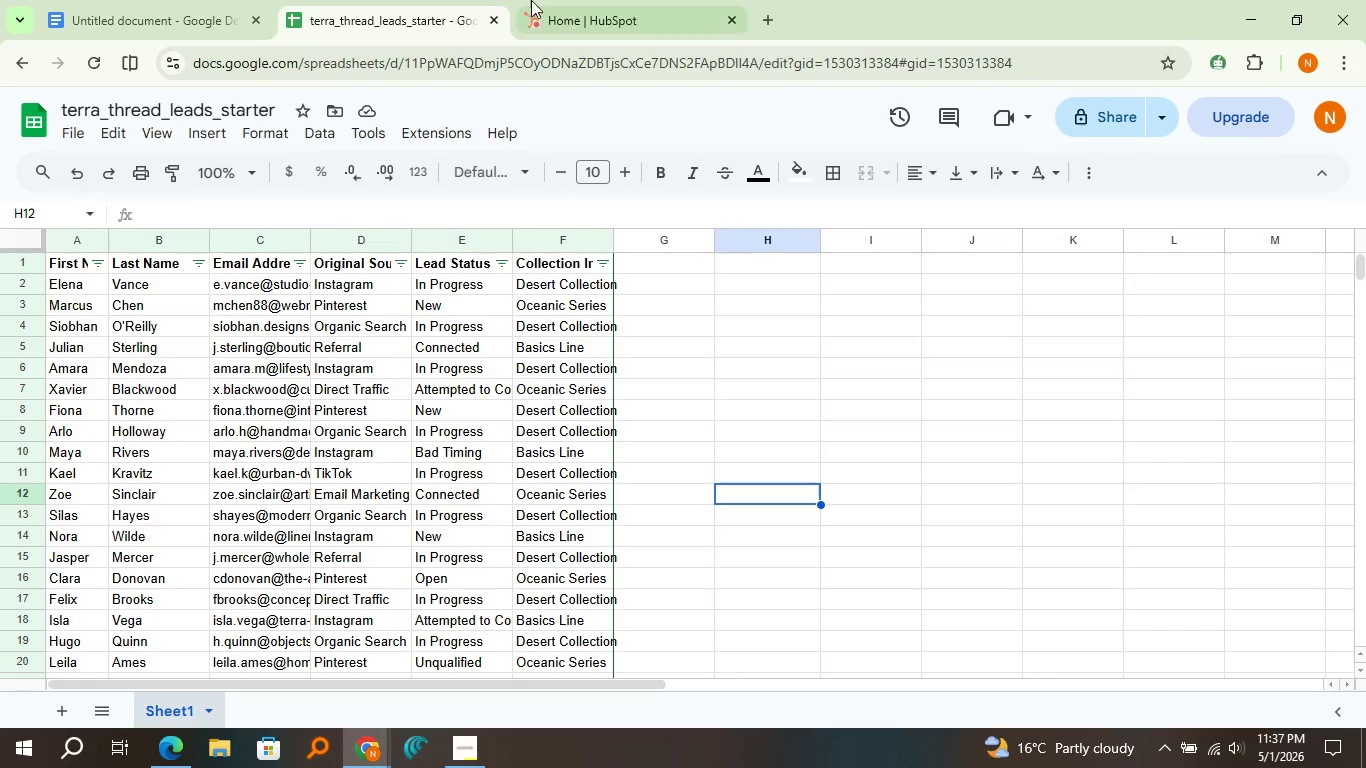 
wait(5.73)
 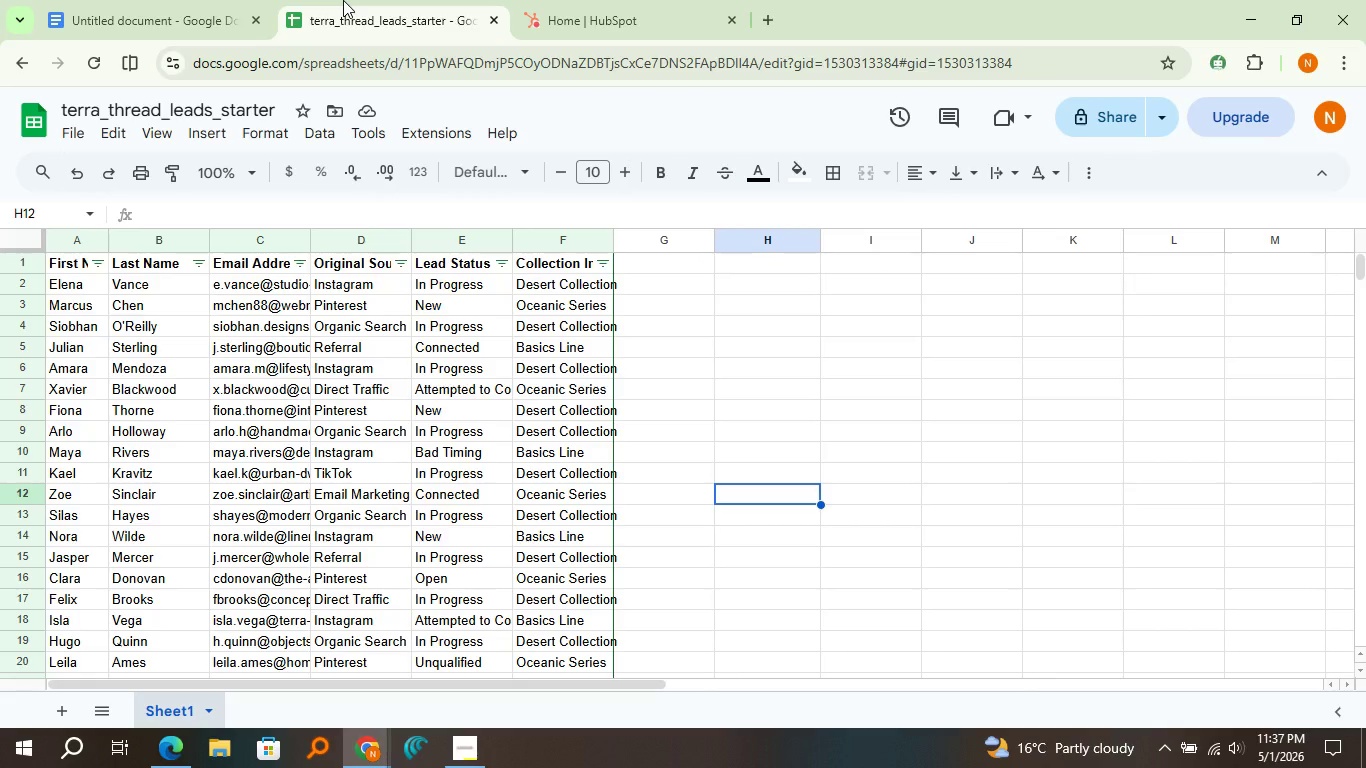 
left_click([548, 0])
 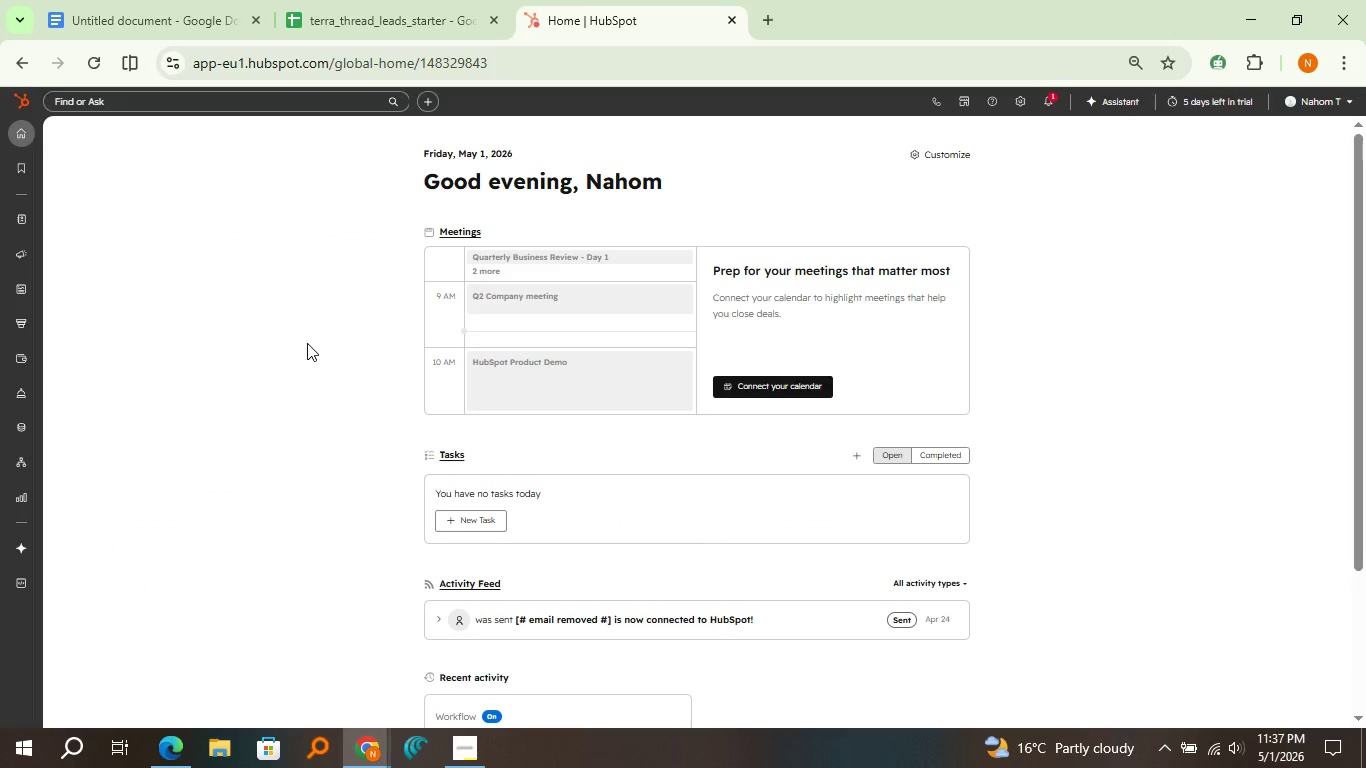 
wait(15.73)
 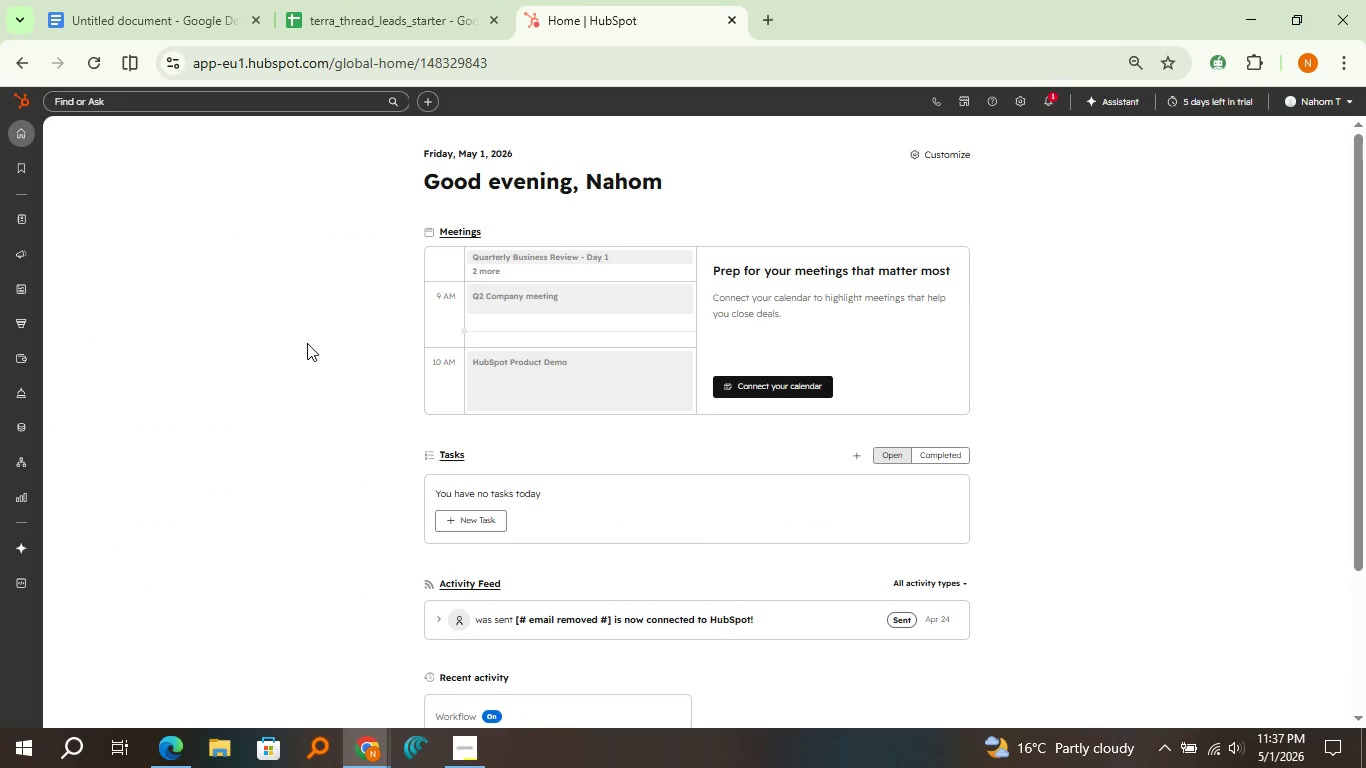 
left_click([78, 219])
 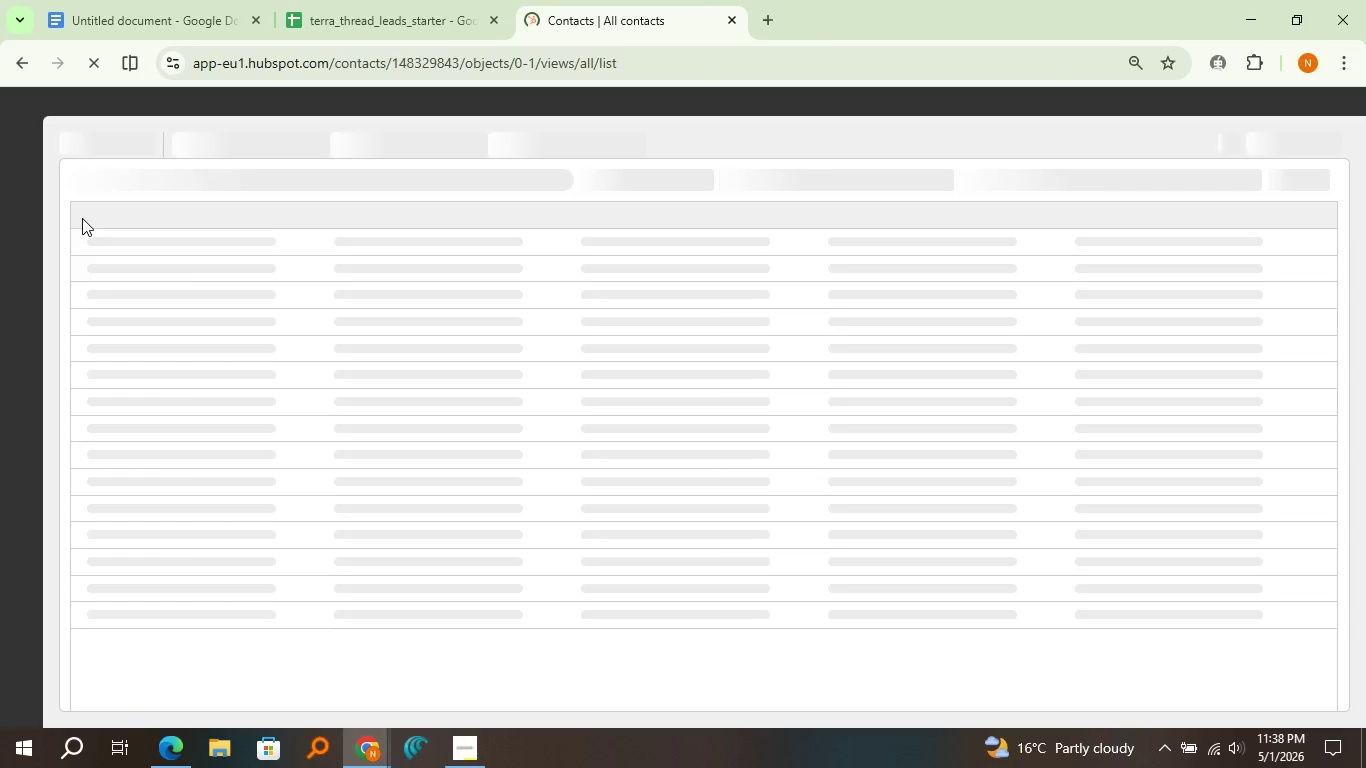 
left_click([289, 7])
 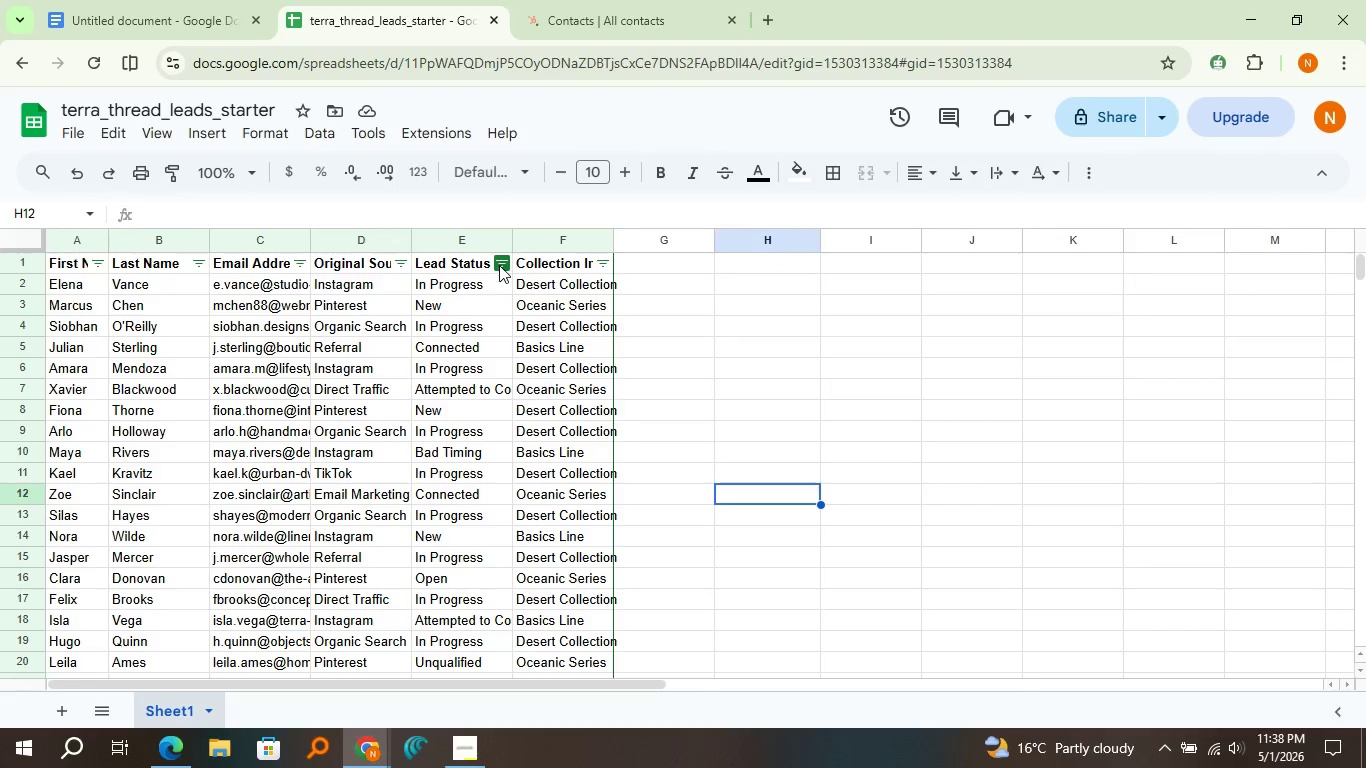 
left_click([499, 270])
 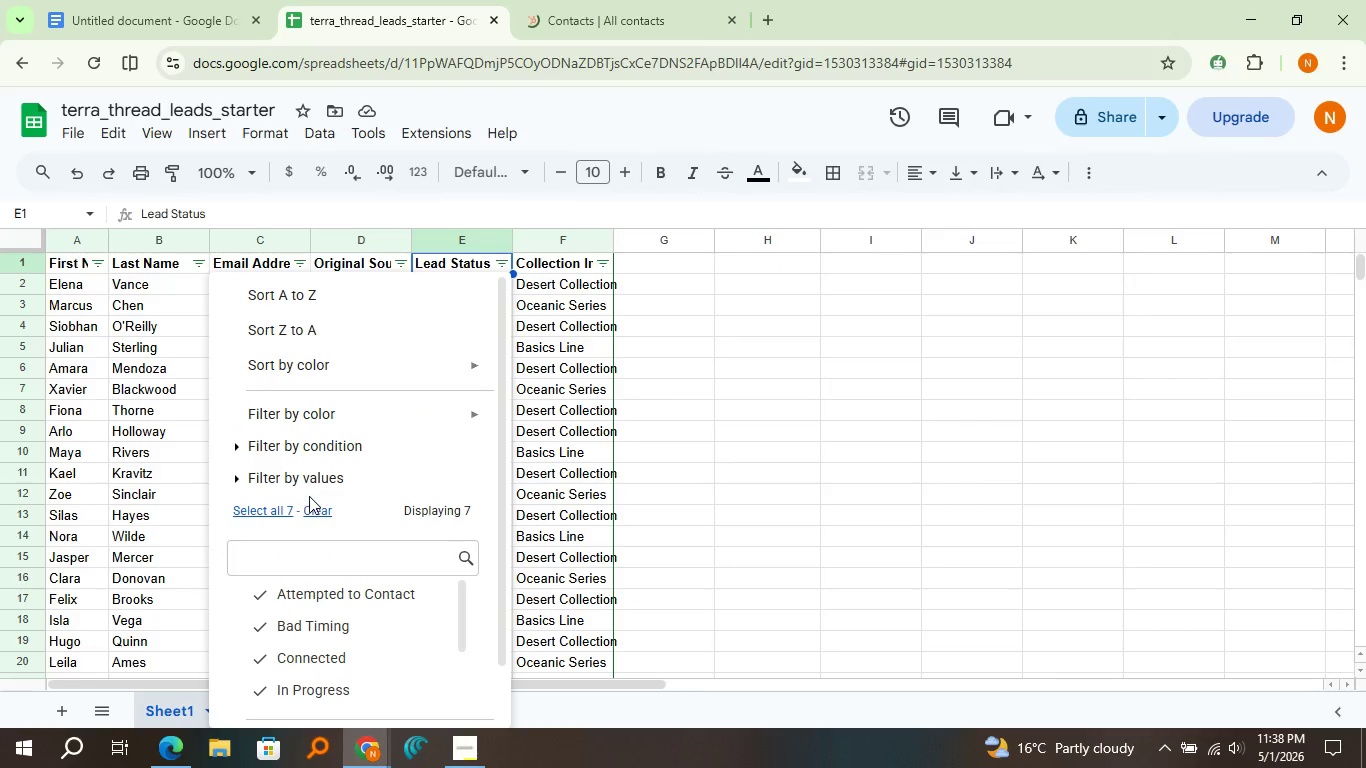 
left_click([309, 500])
 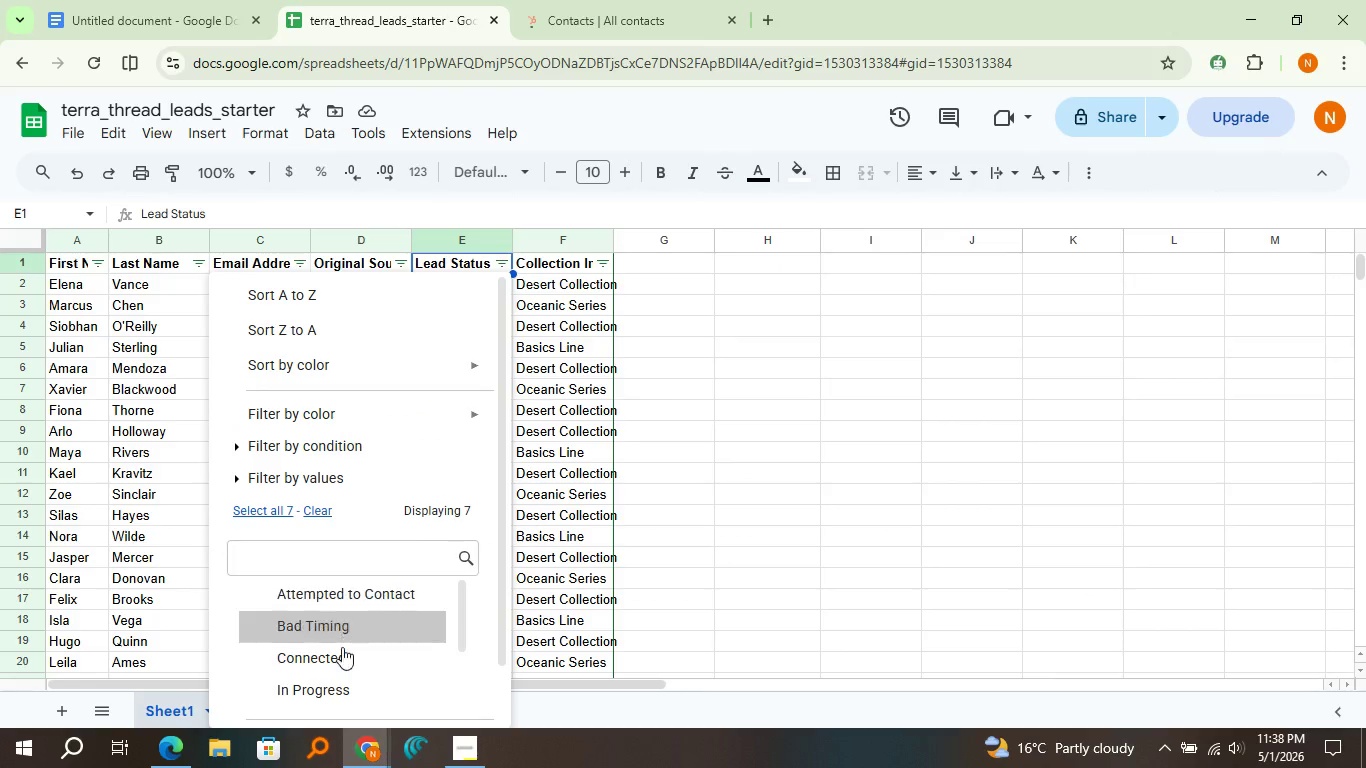 
scroll: coordinate [346, 653], scroll_direction: down, amount: 3.0
 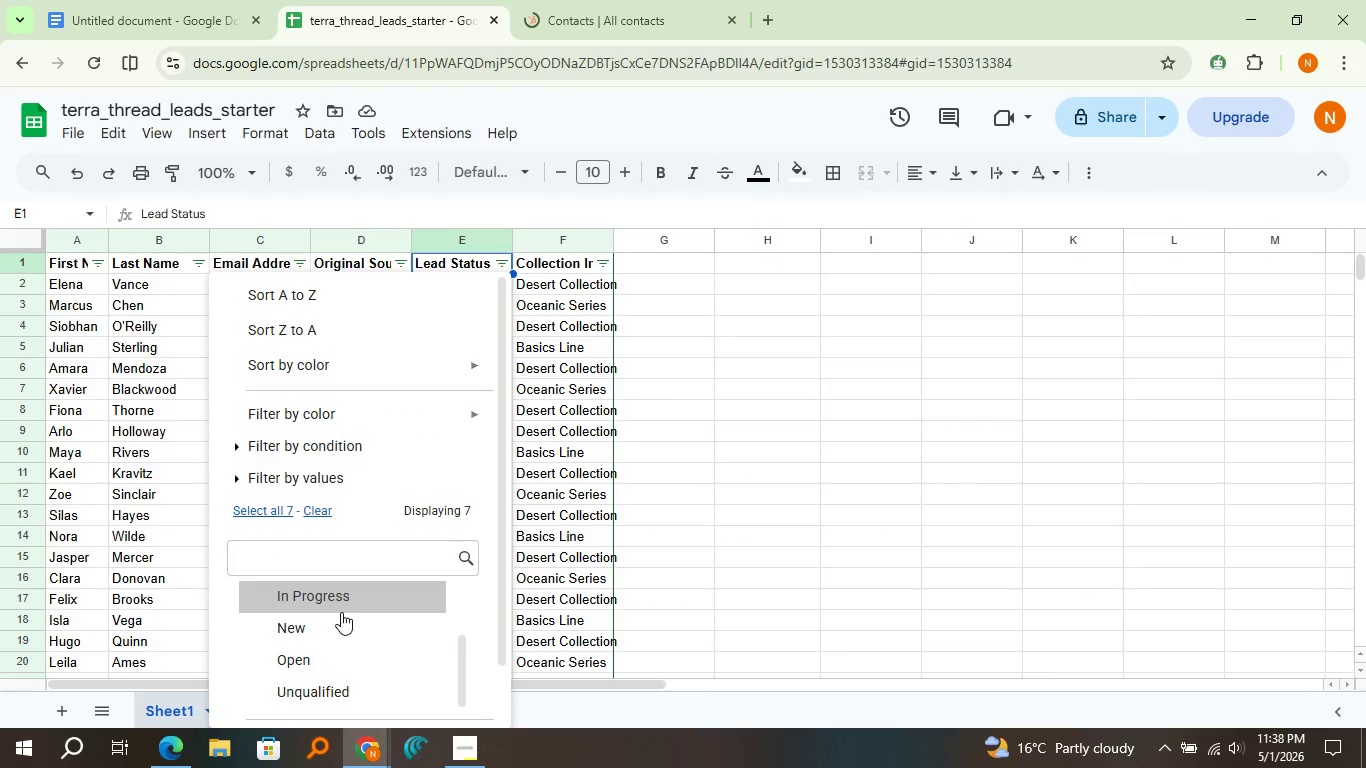 
left_click([341, 612])
 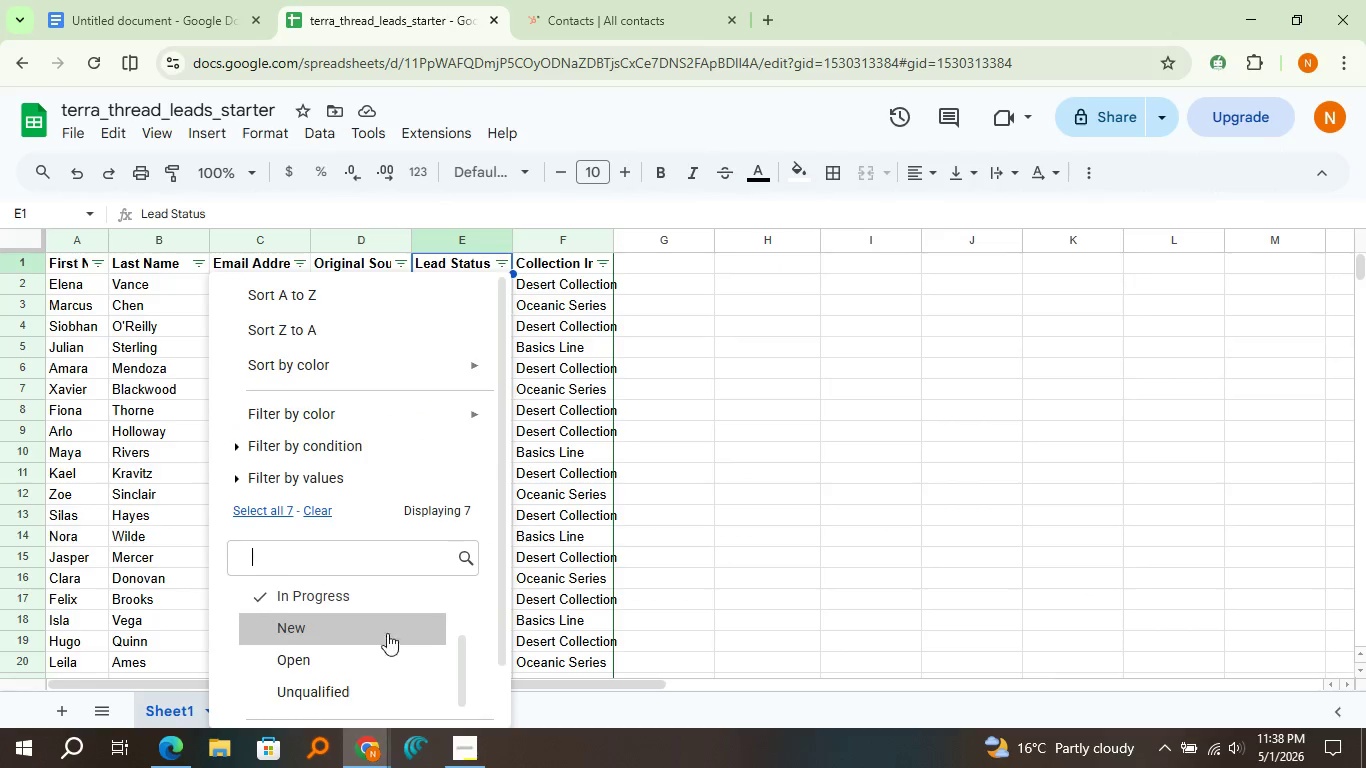 
scroll: coordinate [394, 636], scroll_direction: down, amount: 3.0
 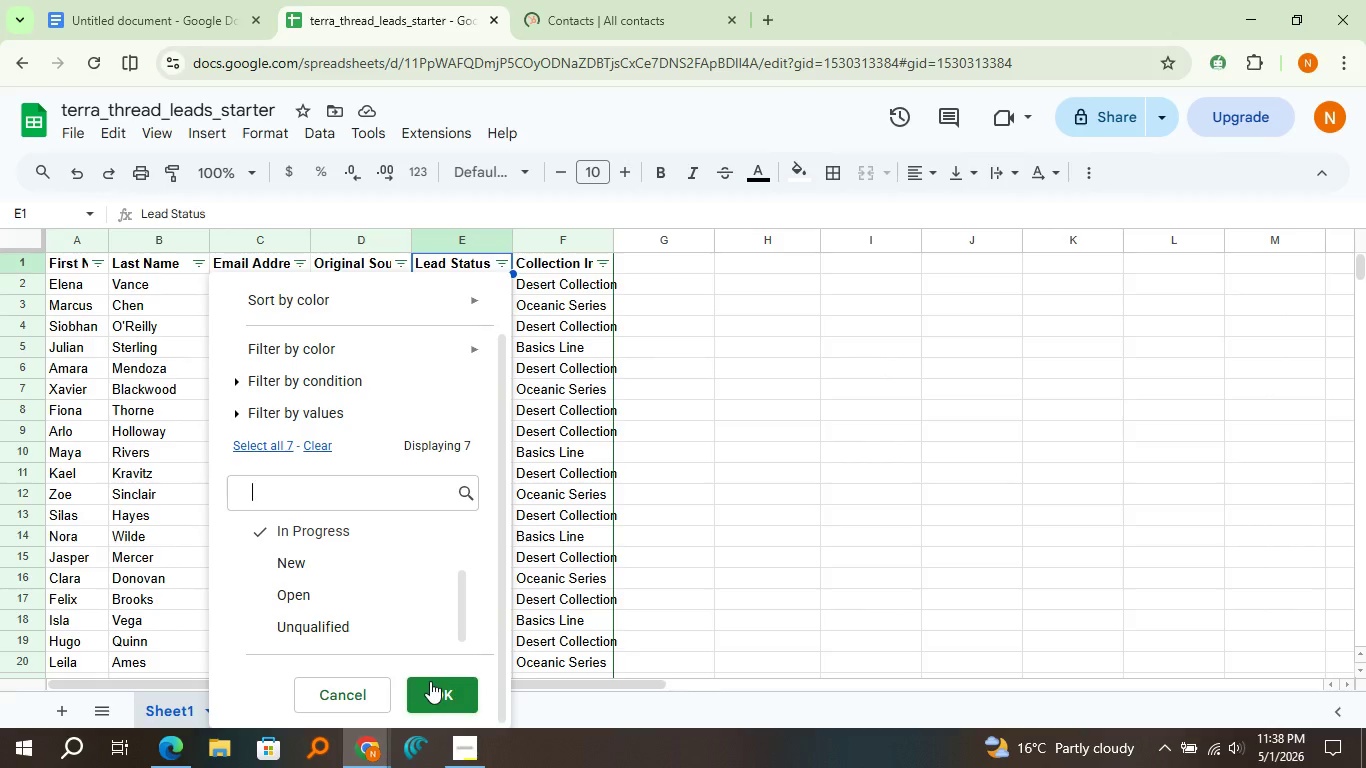 
left_click([430, 681])
 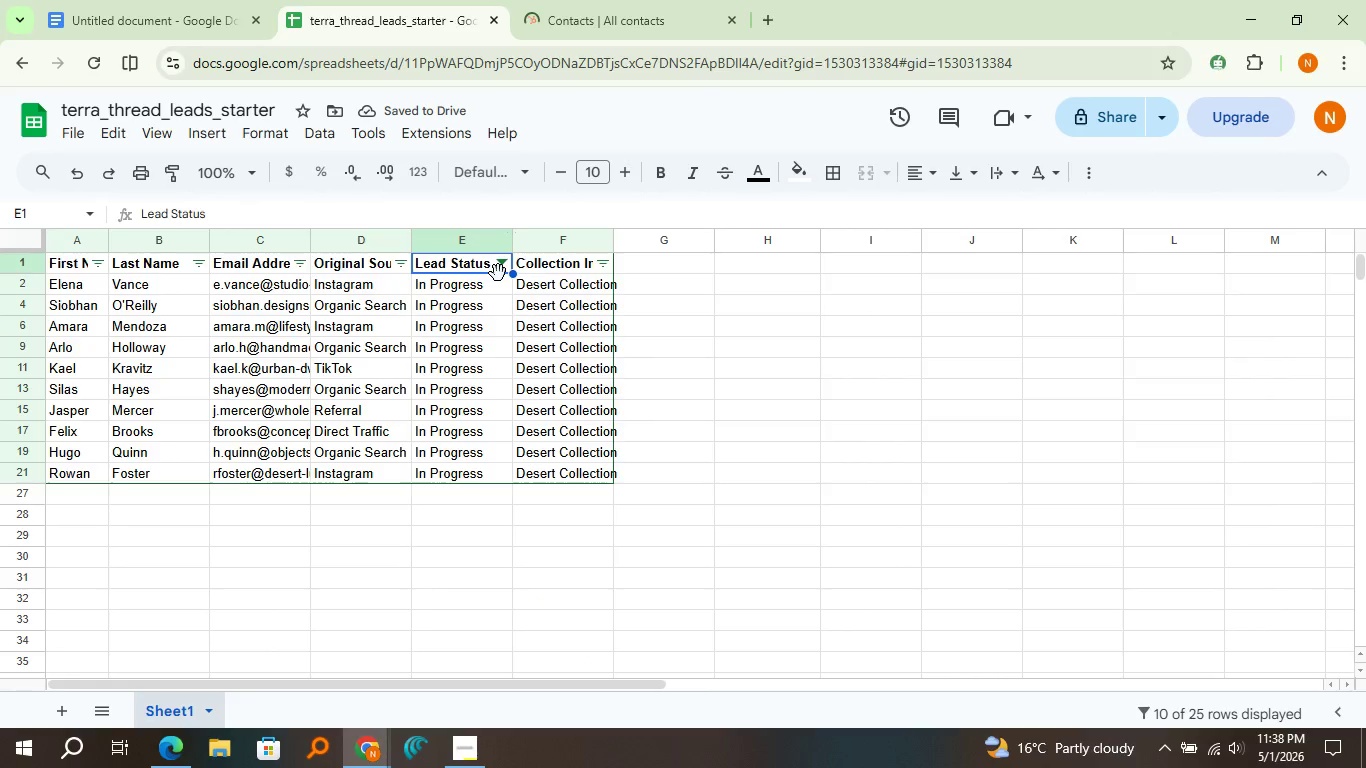 
wait(5.38)
 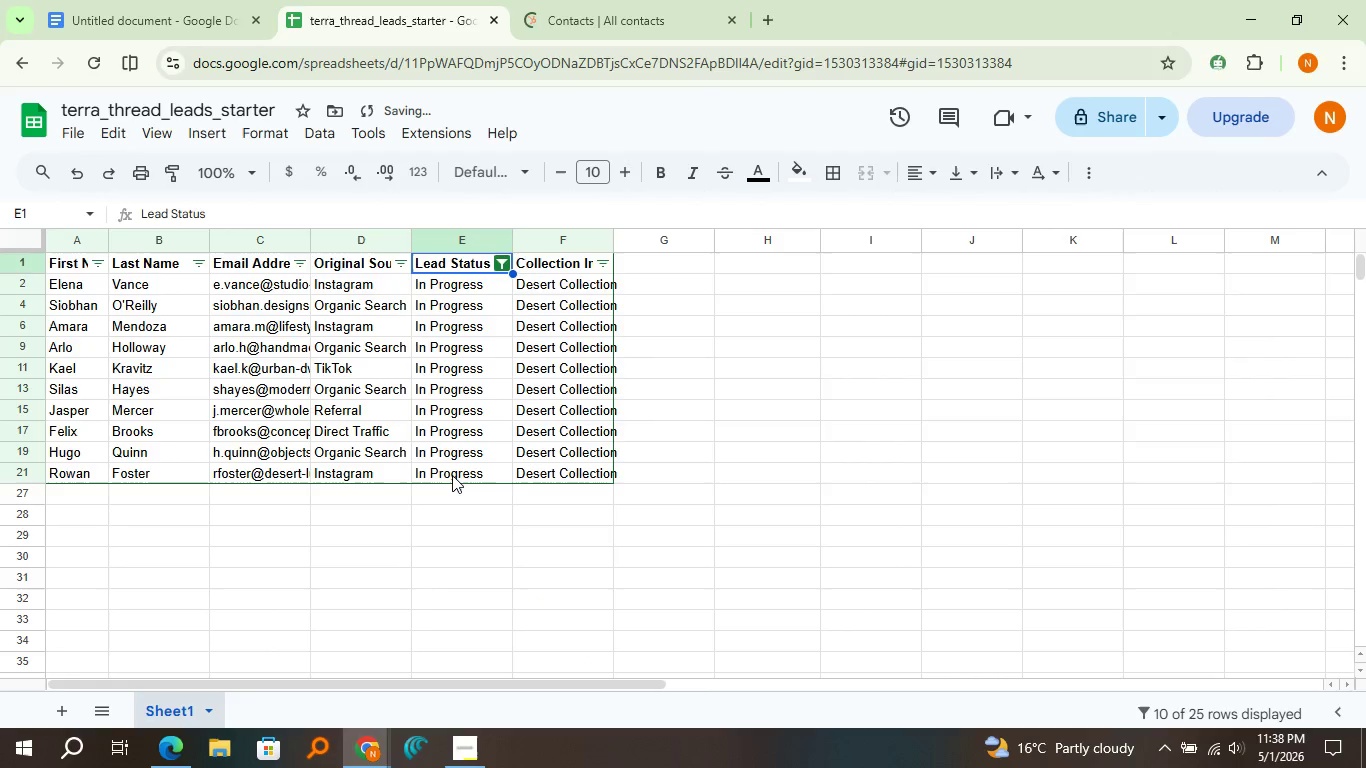 
right_click([502, 259])
 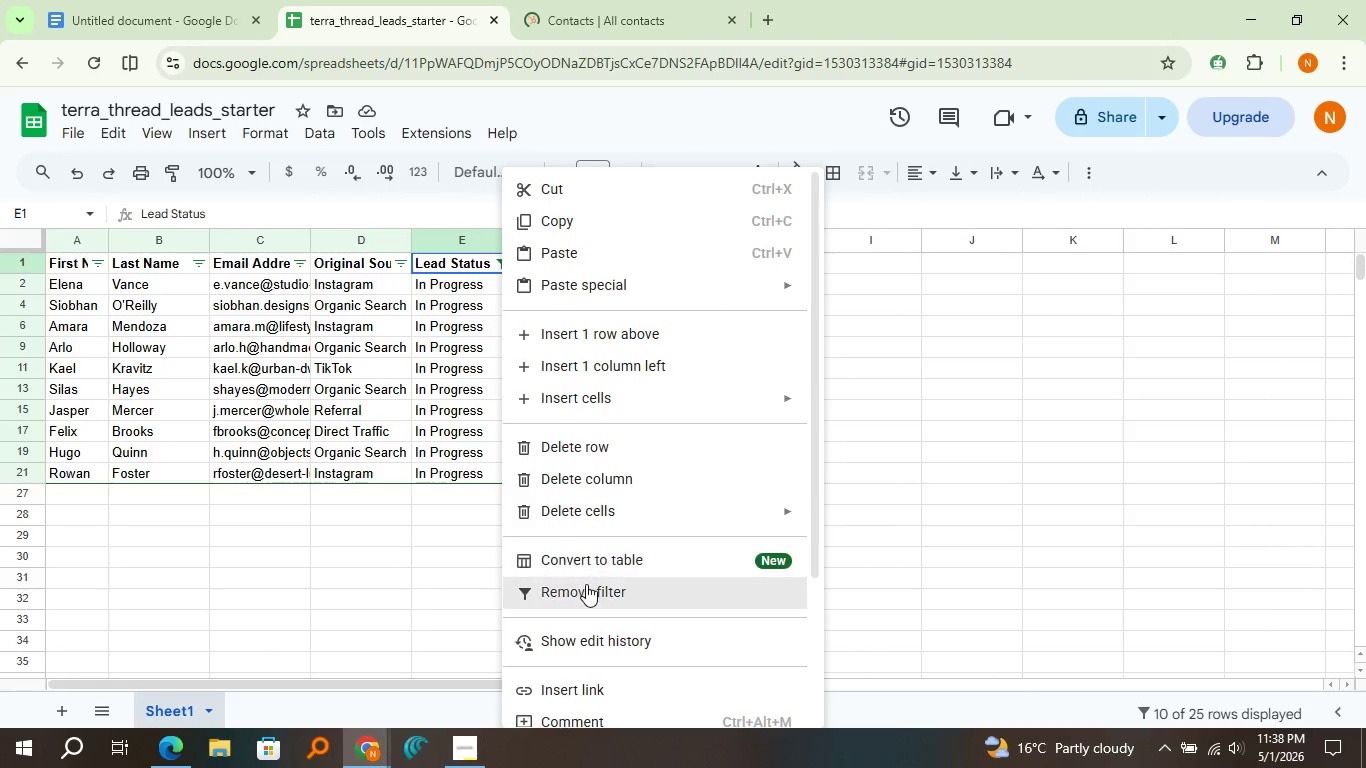 
left_click([586, 584])
 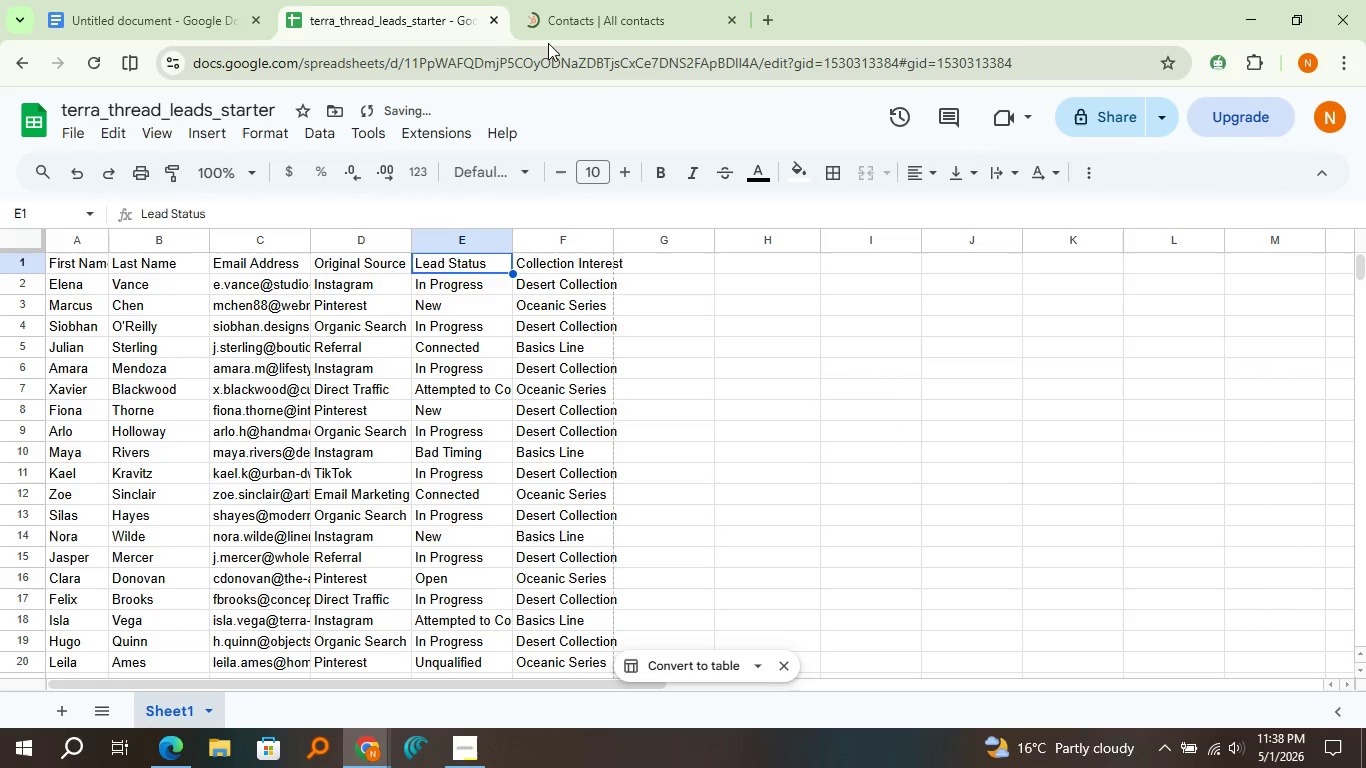 
left_click([548, 43])
 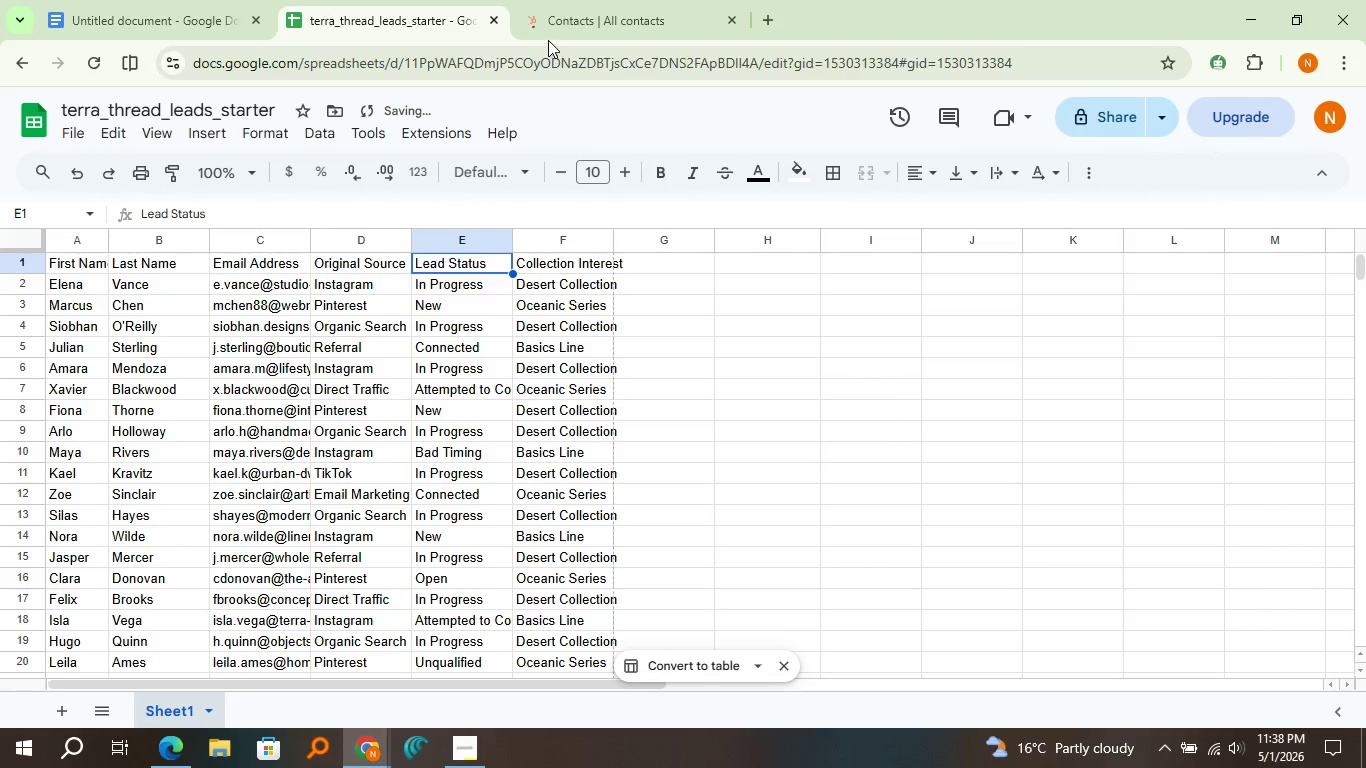 
left_click([550, 20])
 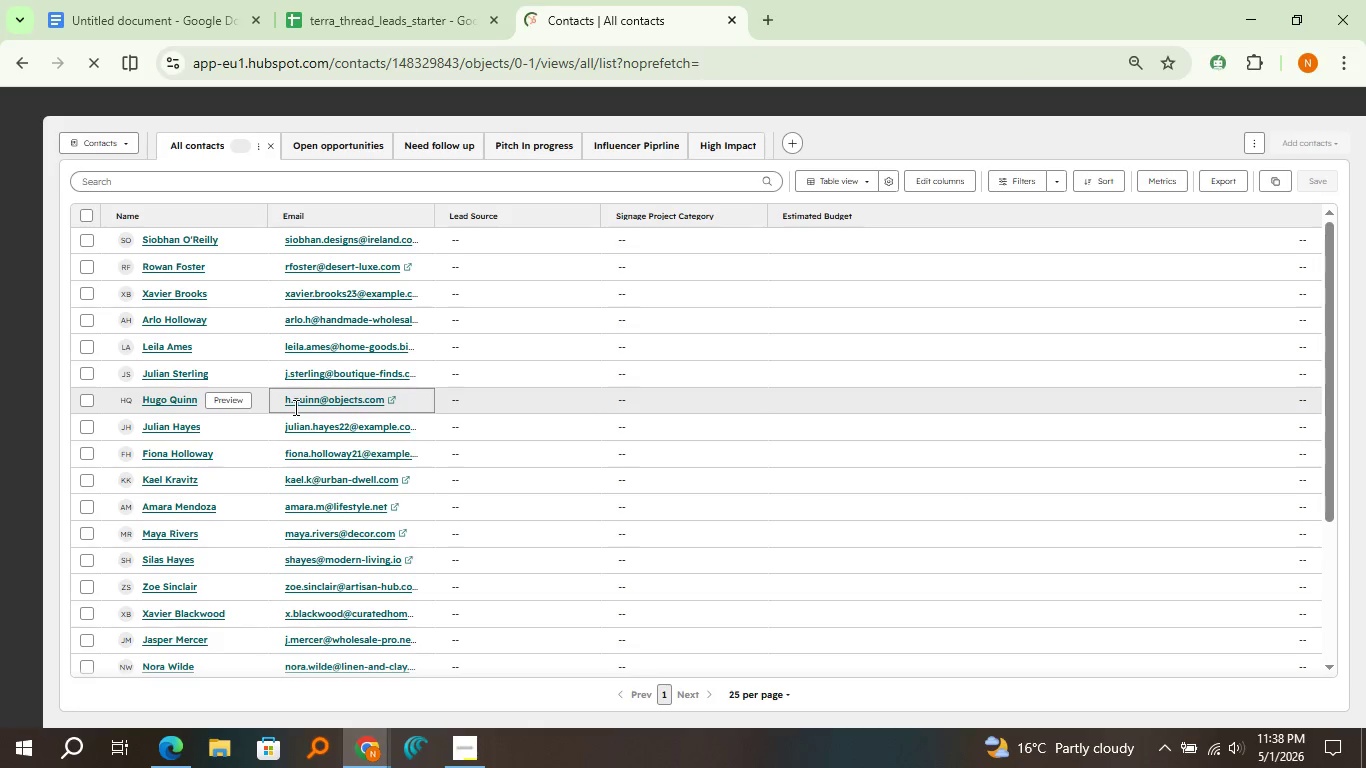 
wait(10.75)
 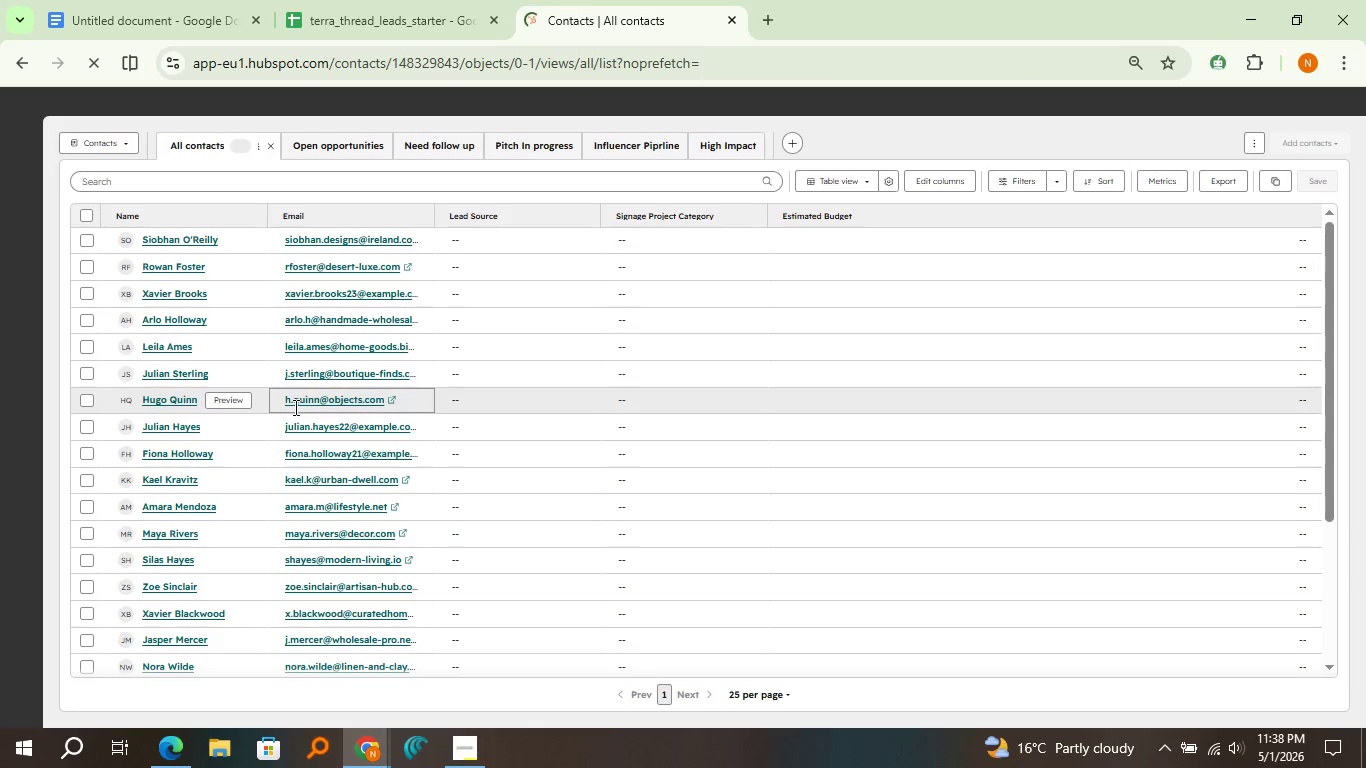 
left_click([1002, 185])
 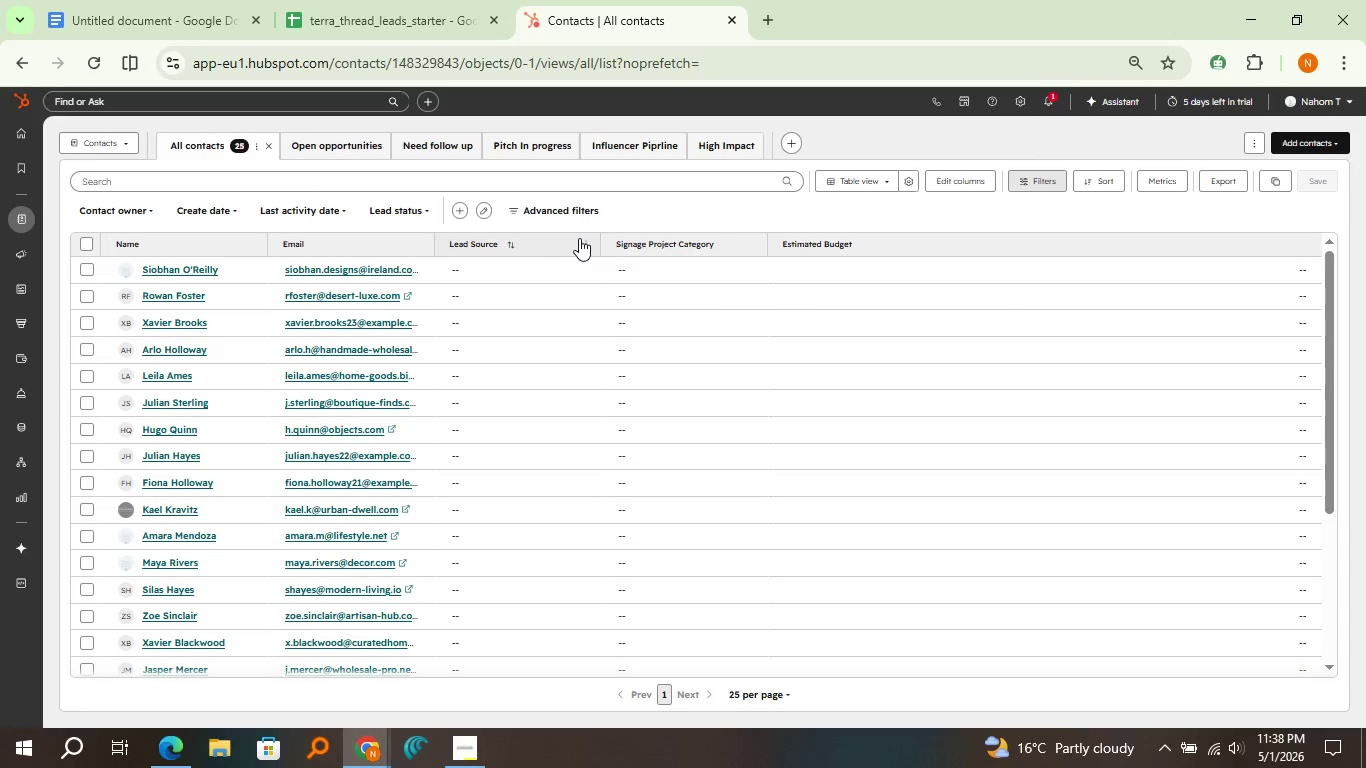 
left_click([399, 215])
 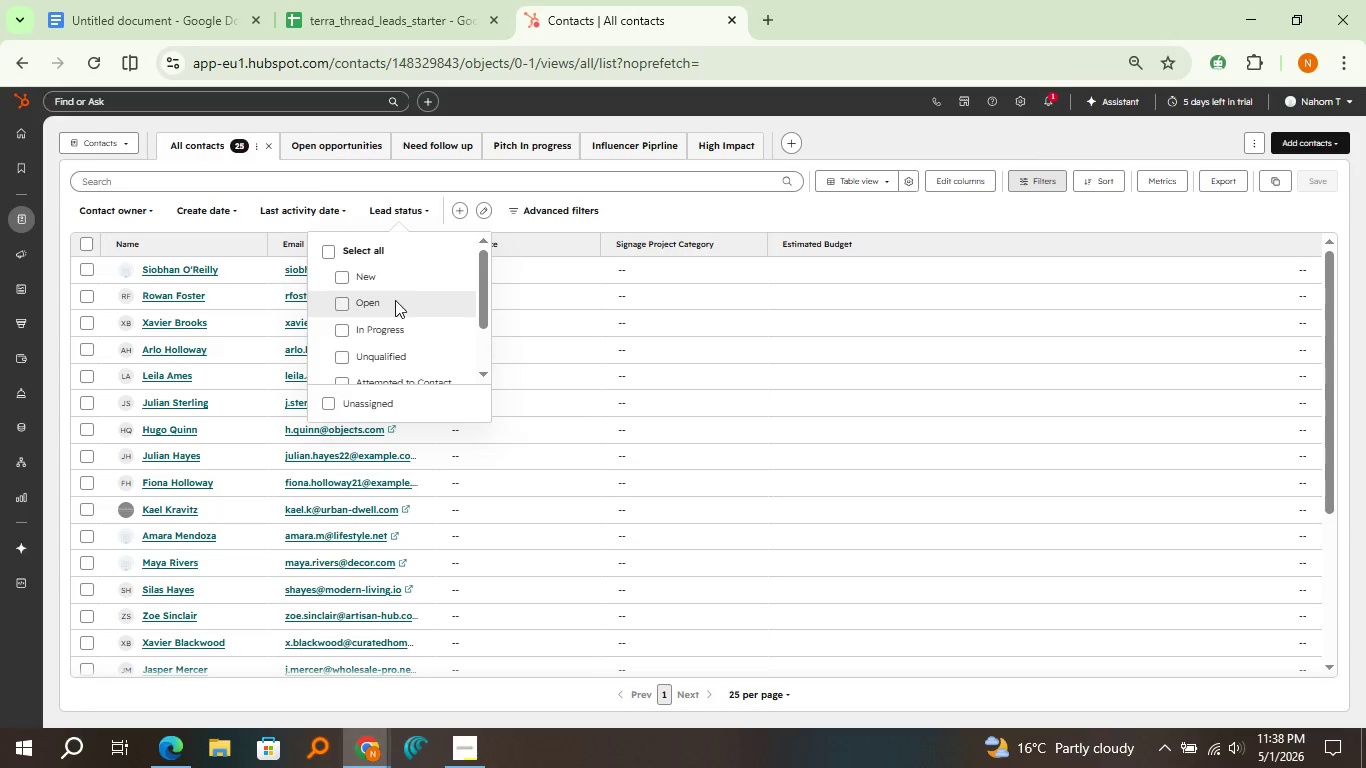 
left_click([390, 329])
 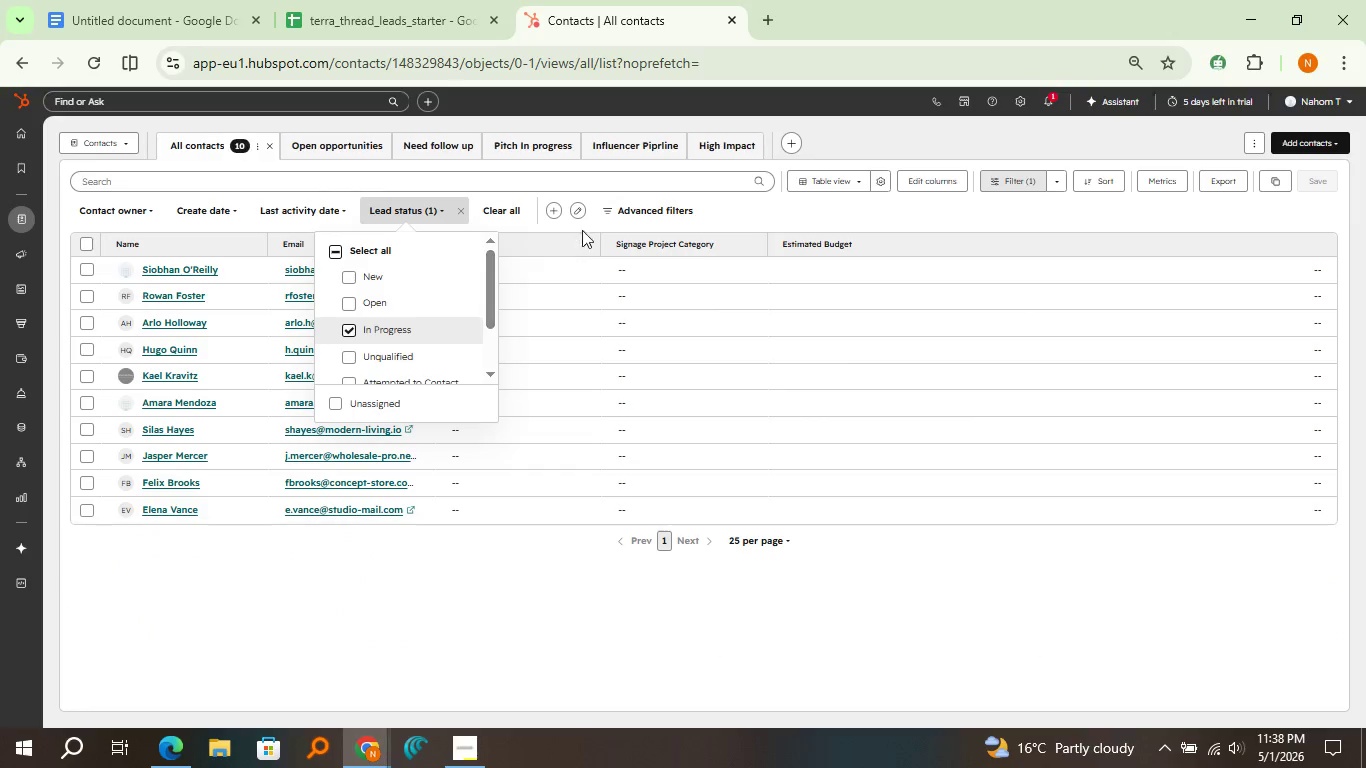 
left_click([584, 228])
 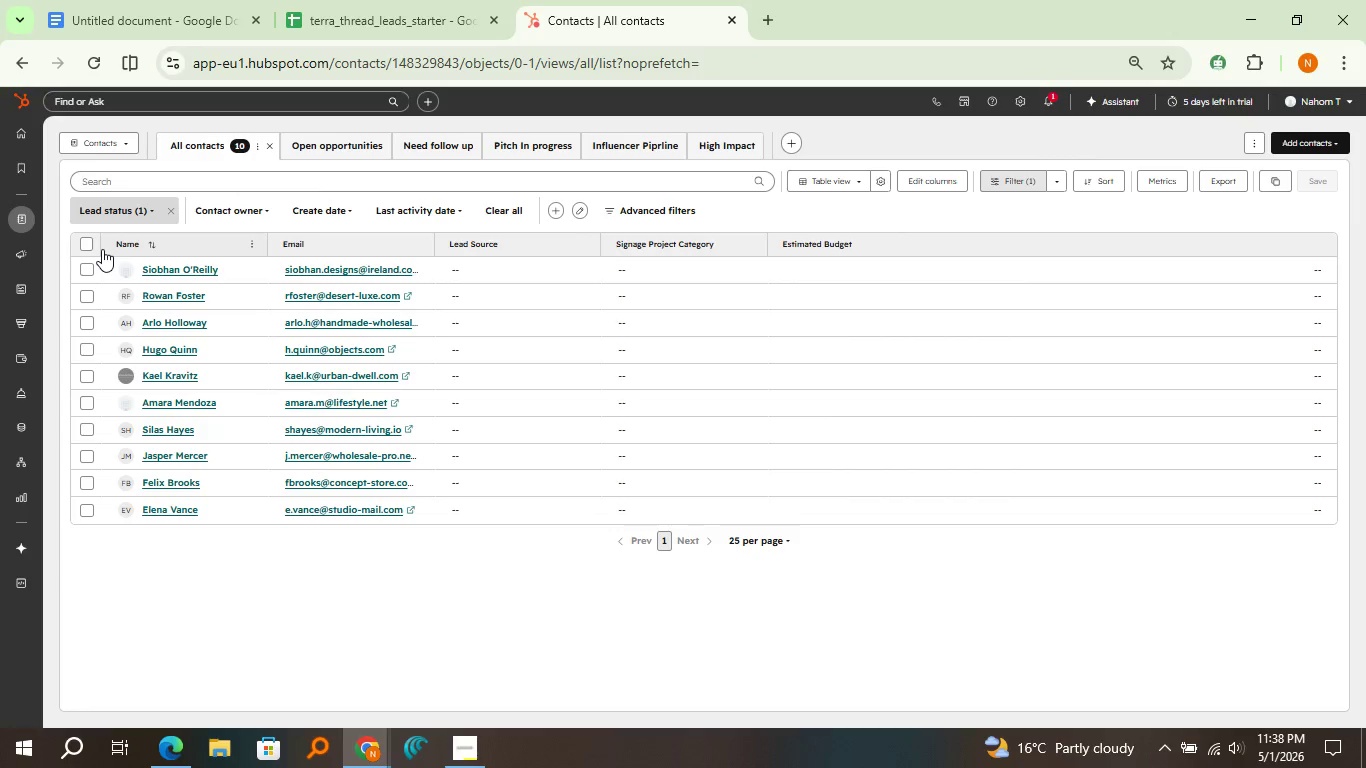 
left_click([82, 242])
 